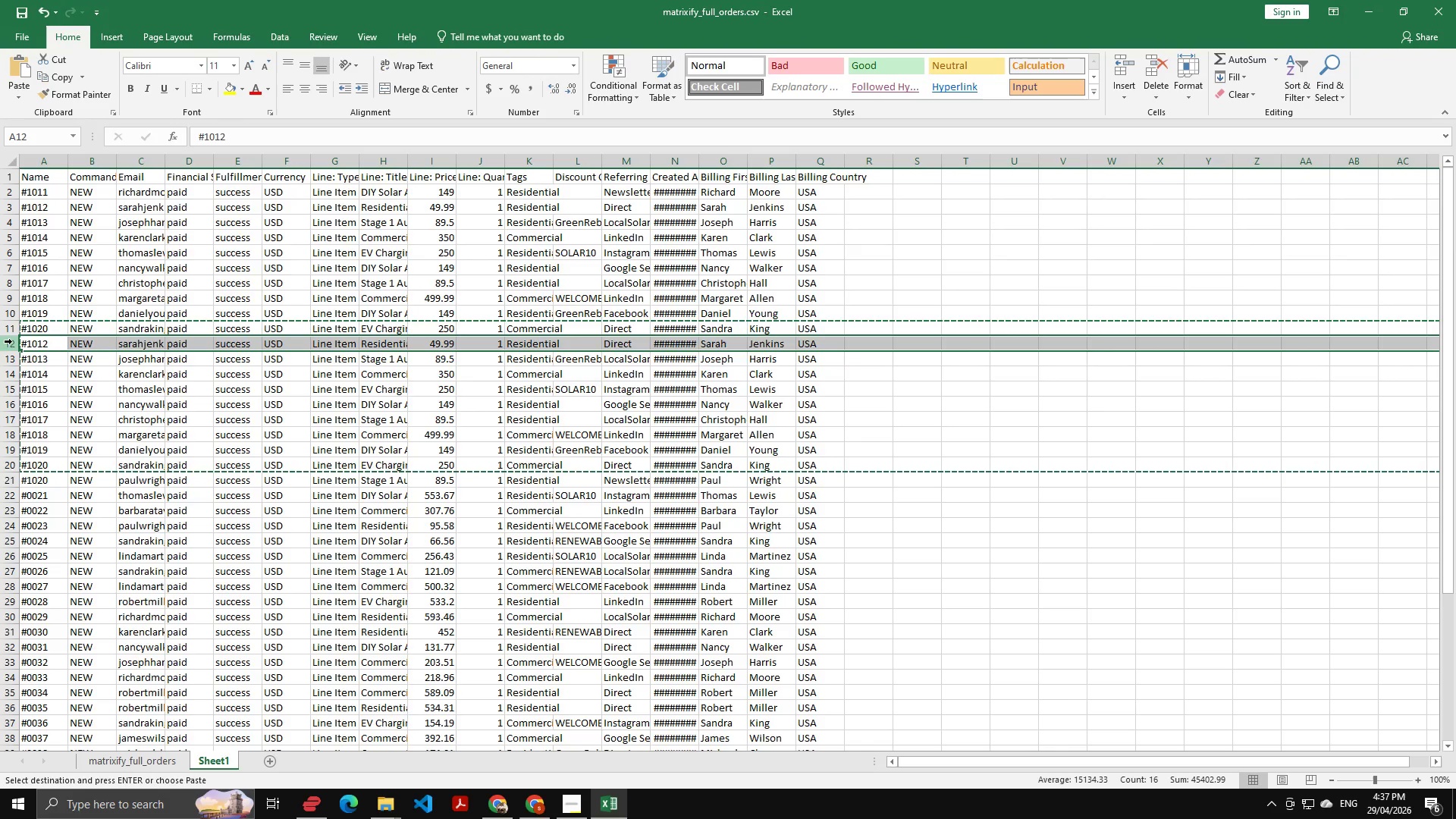 
hold_key(key=ShiftLeft, duration=1.5)
left_click([16, 463])
 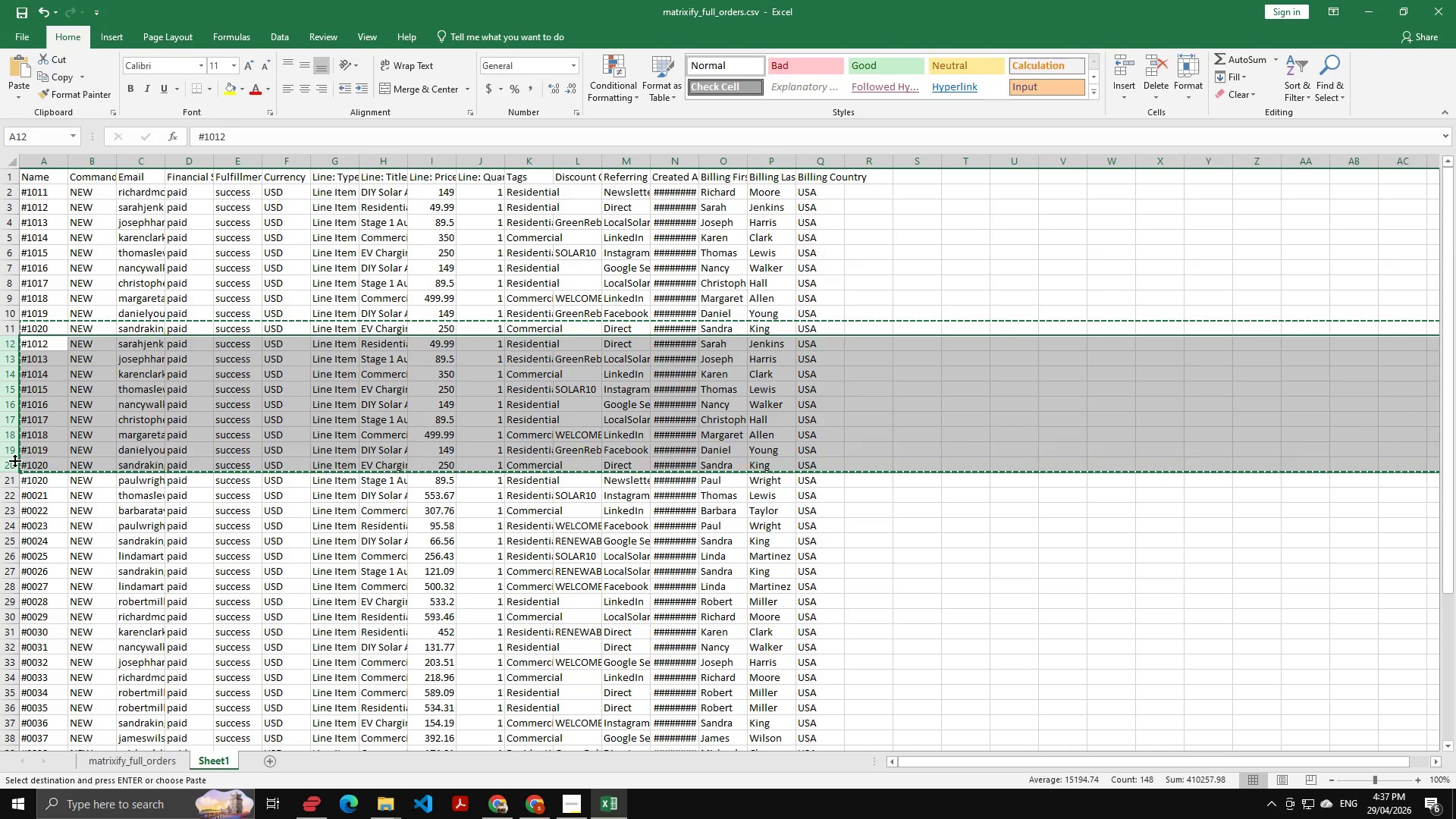 
key(Delete)
 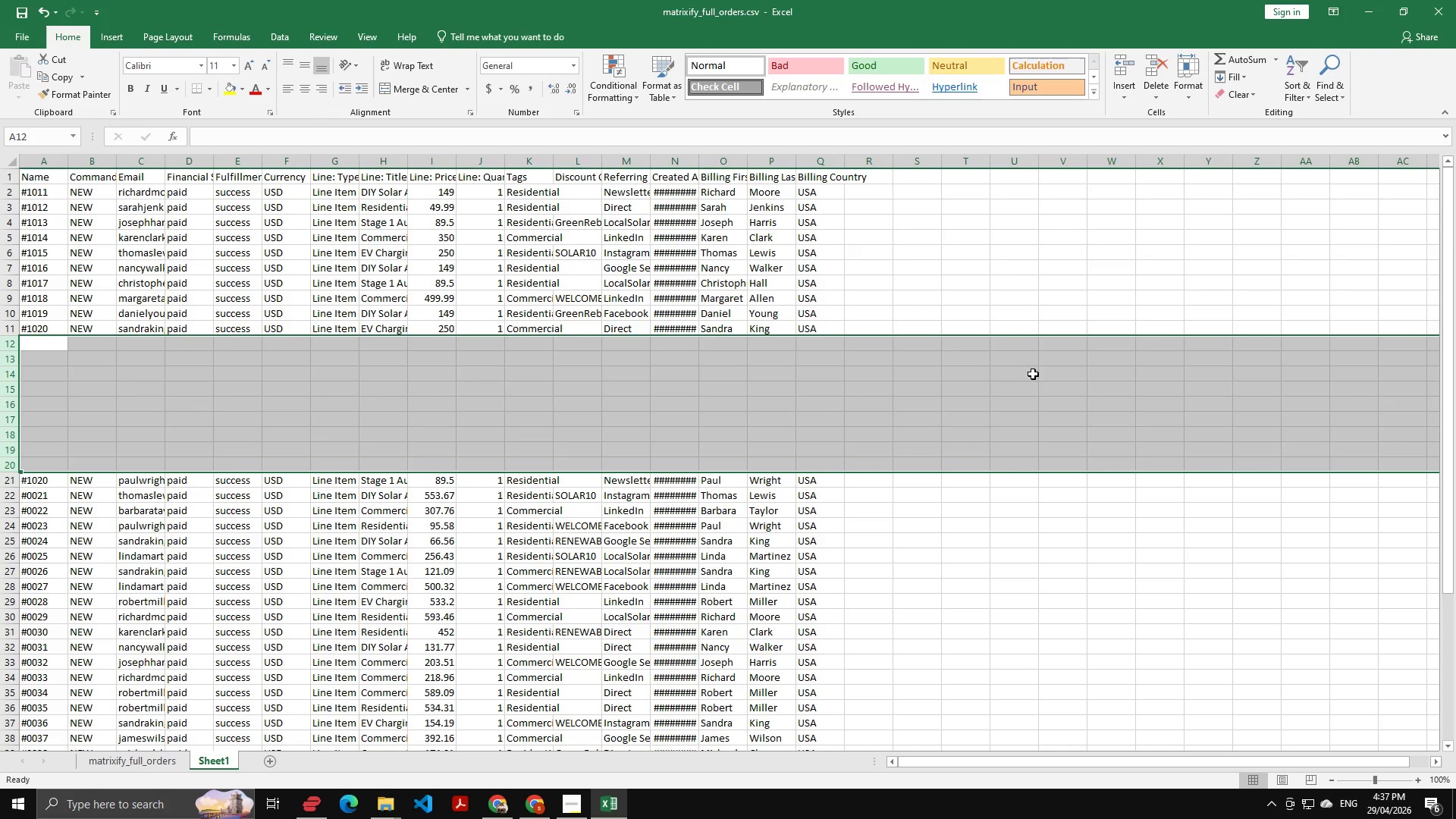 
left_click([1002, 318])
 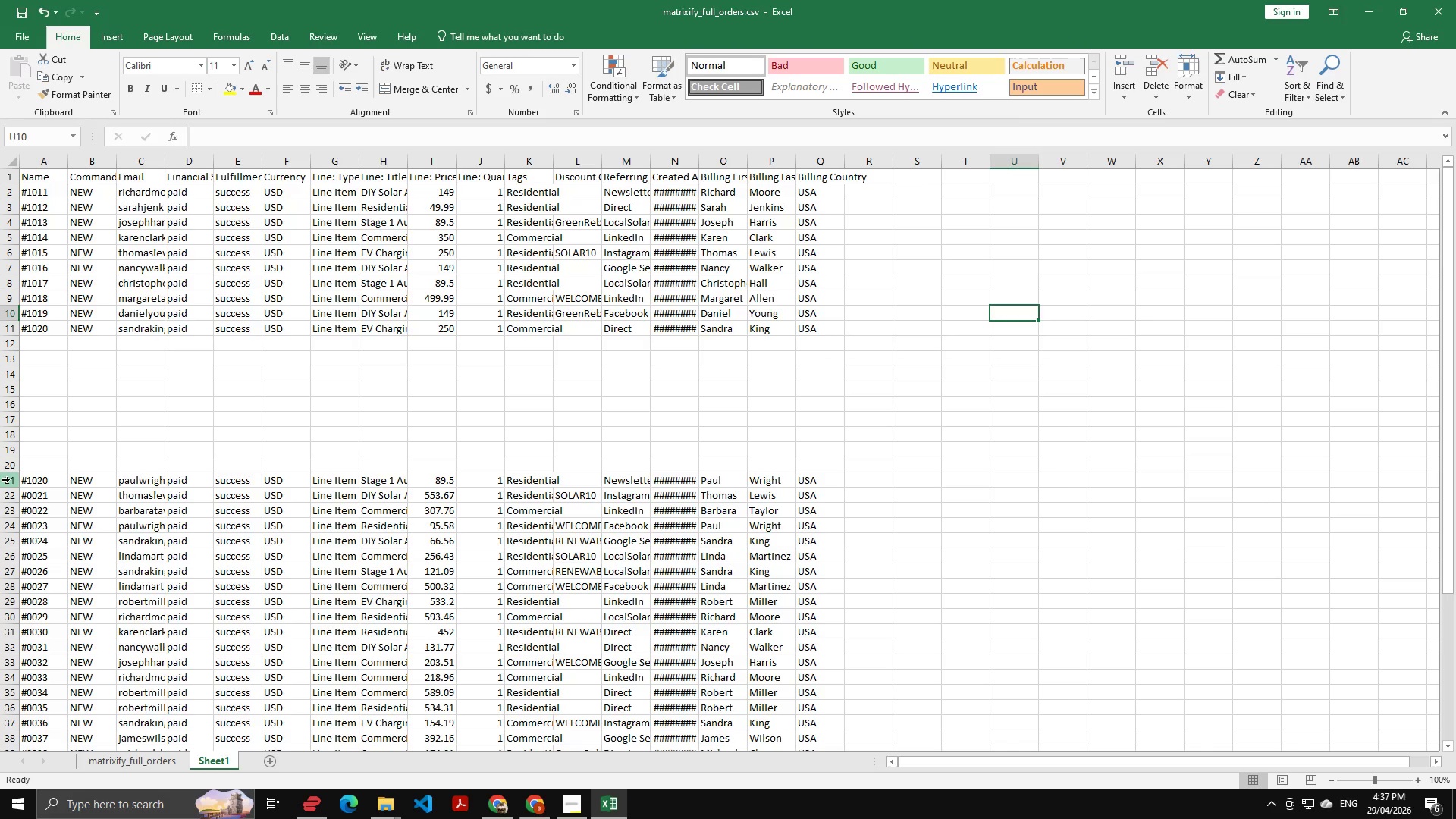 
left_click([10, 478])
 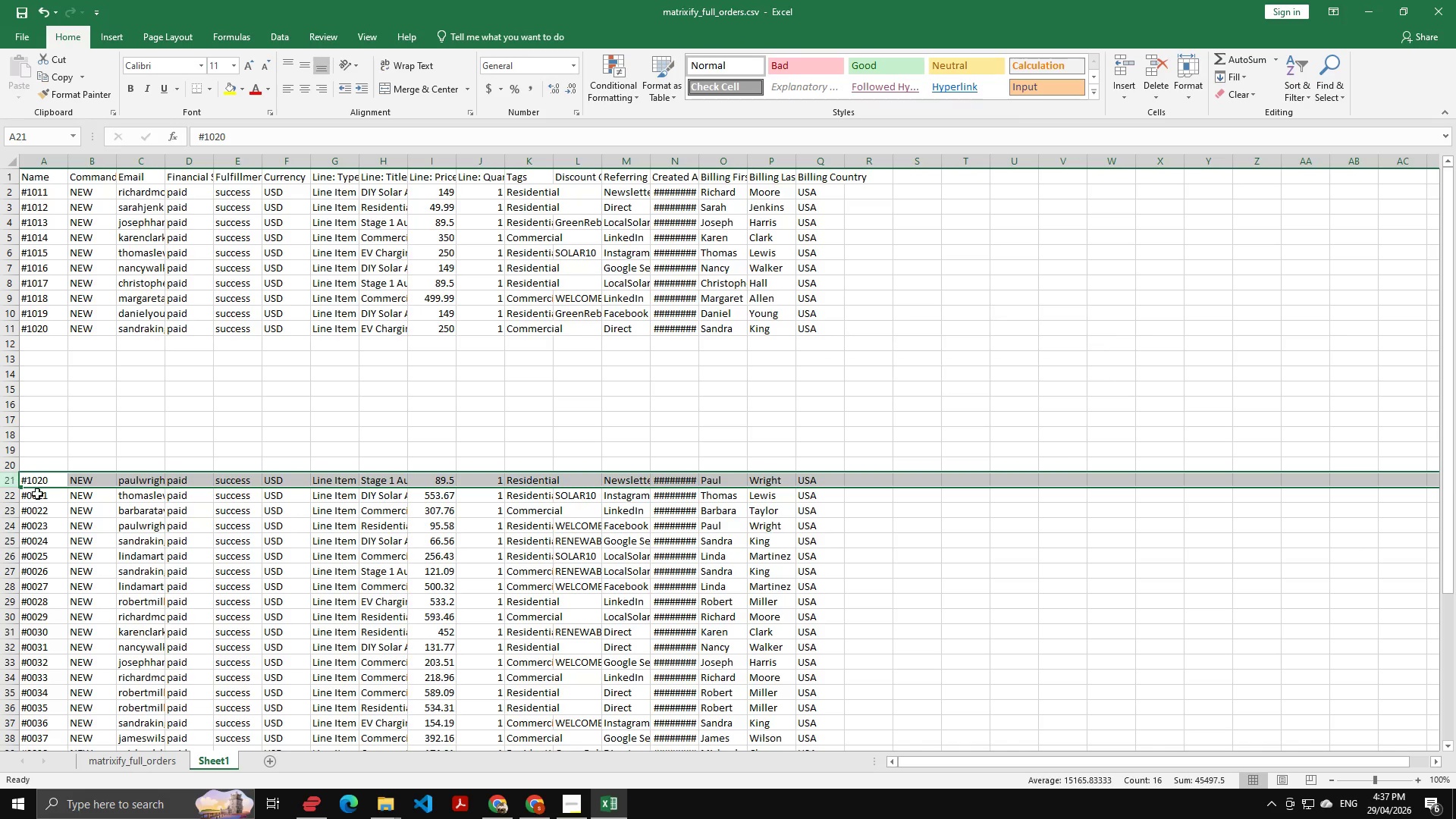 
hold_key(key=ShiftLeft, duration=1.05)
 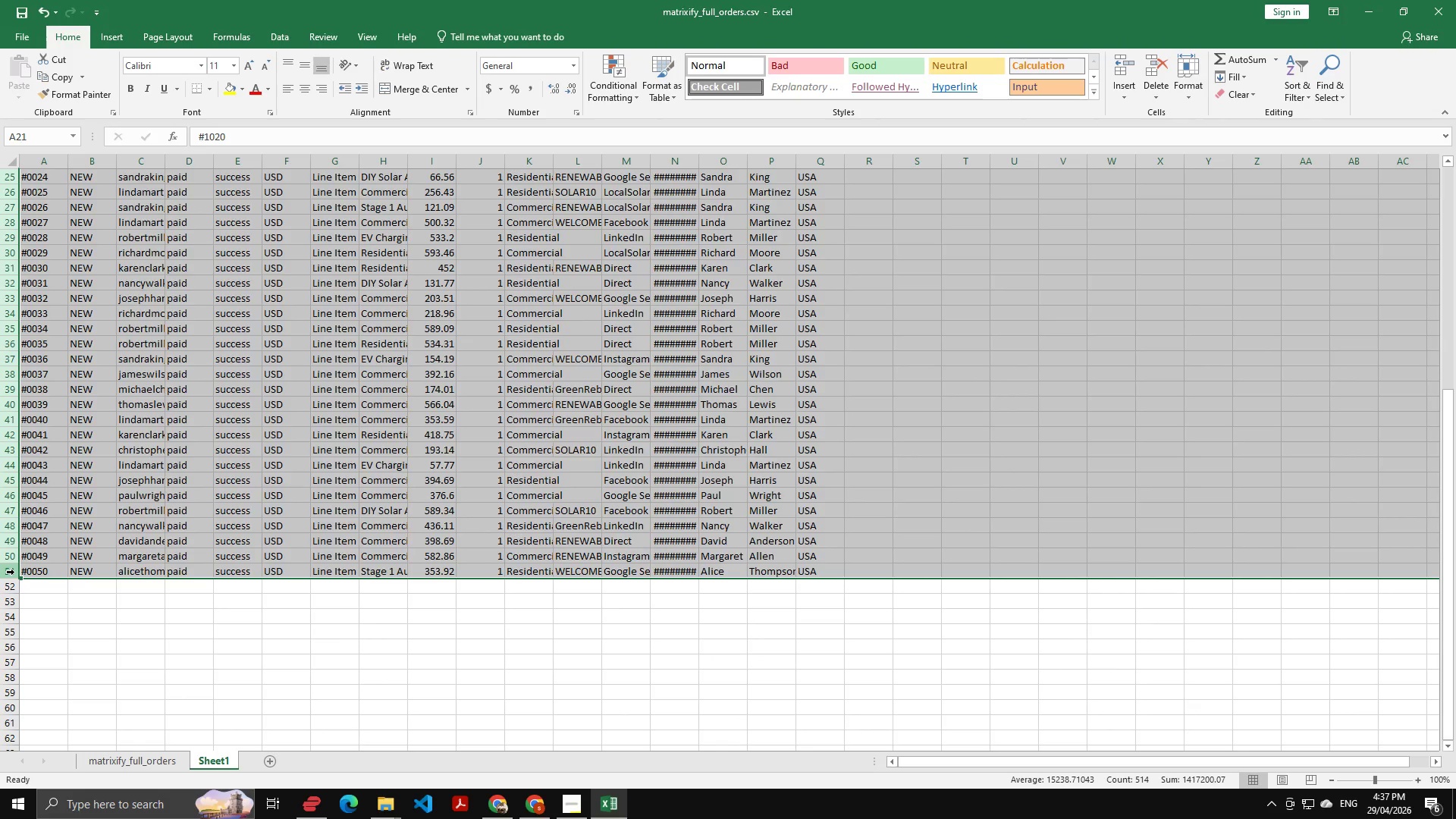 
scroll: coordinate [68, 536], scroll_direction: down, amount: 8.0
 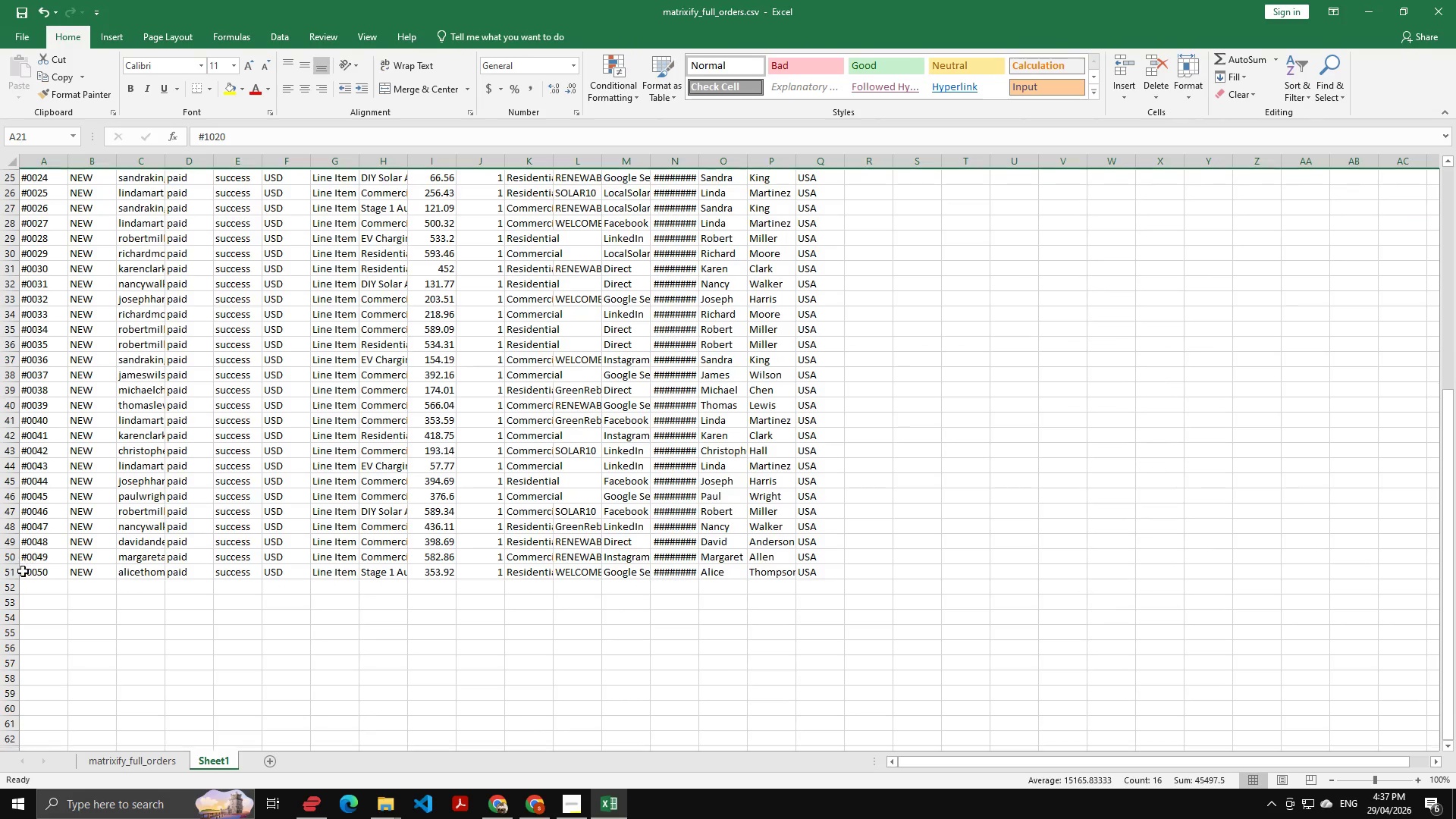 
left_click([14, 572])
 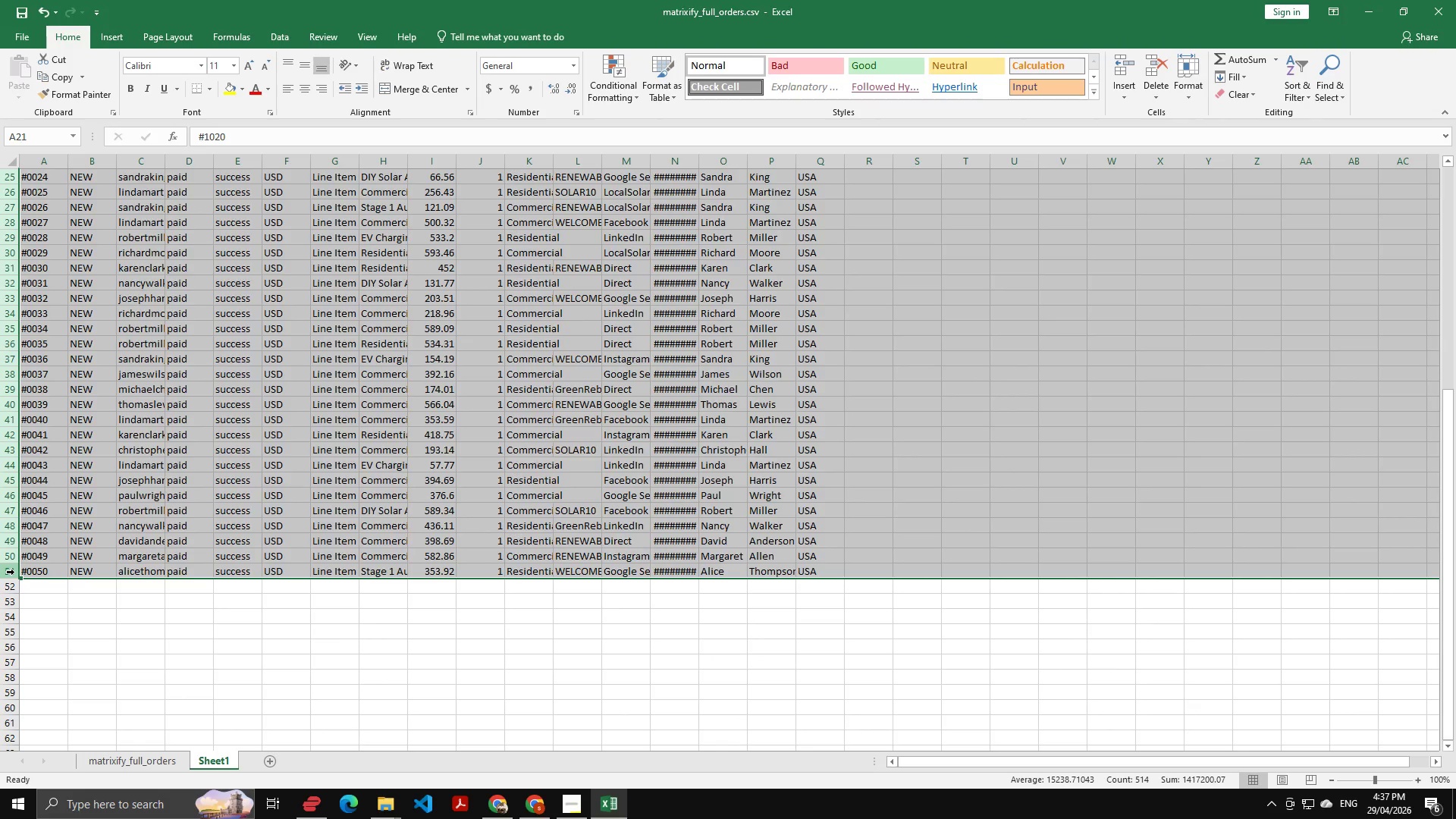 
key(Delete)
 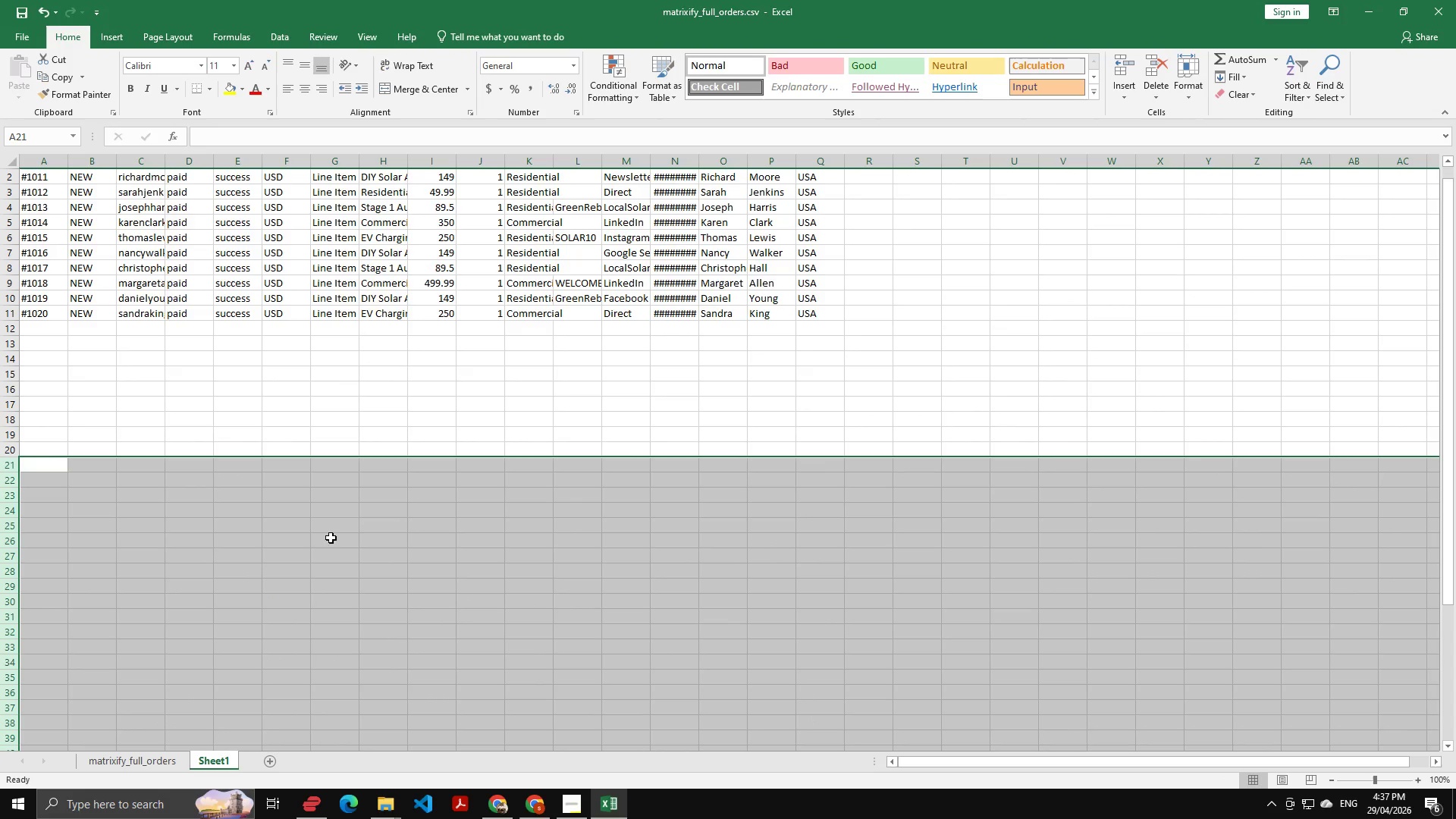 
left_click([343, 419])
 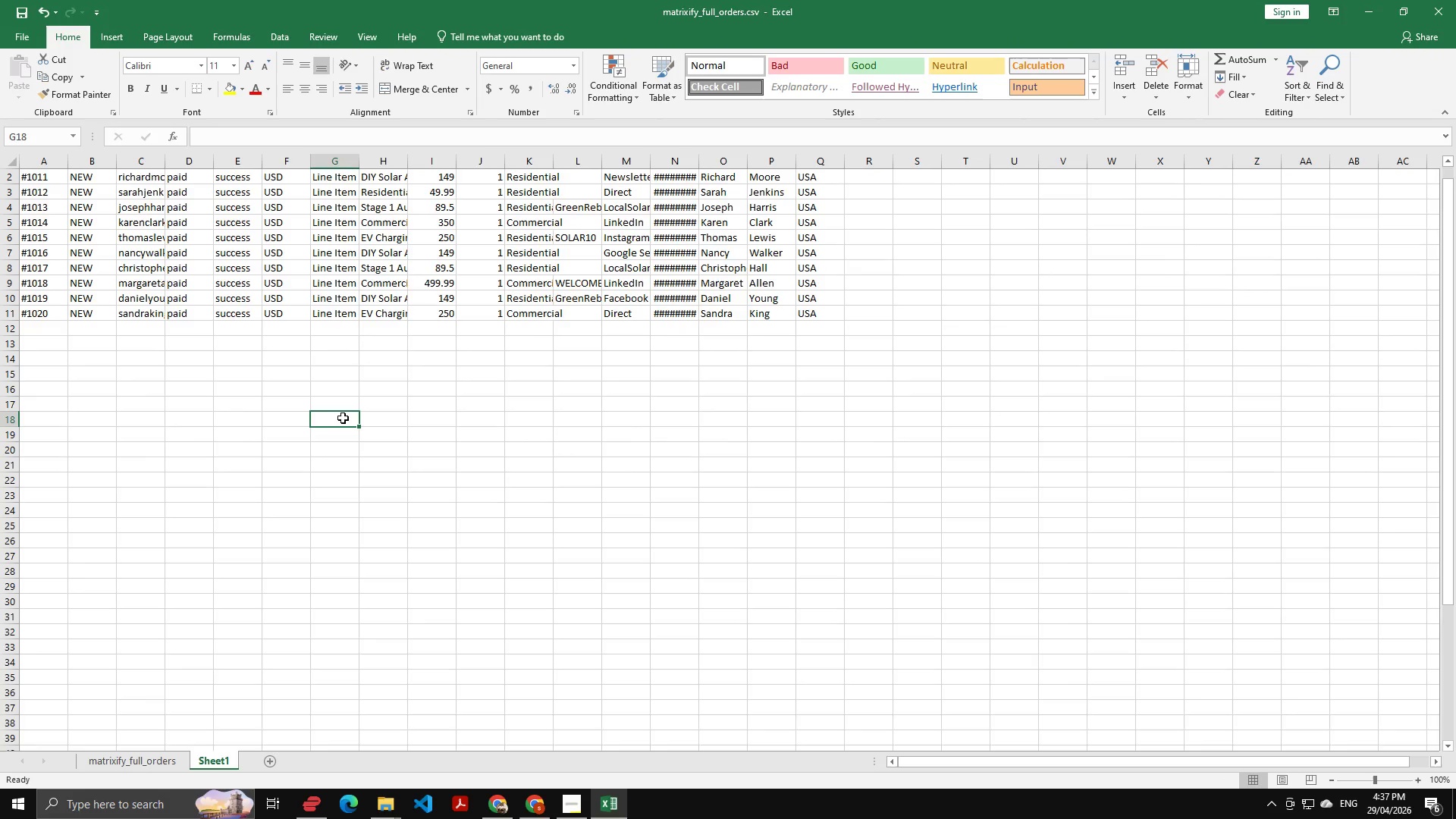 
scroll: coordinate [348, 413], scroll_direction: up, amount: 4.0
 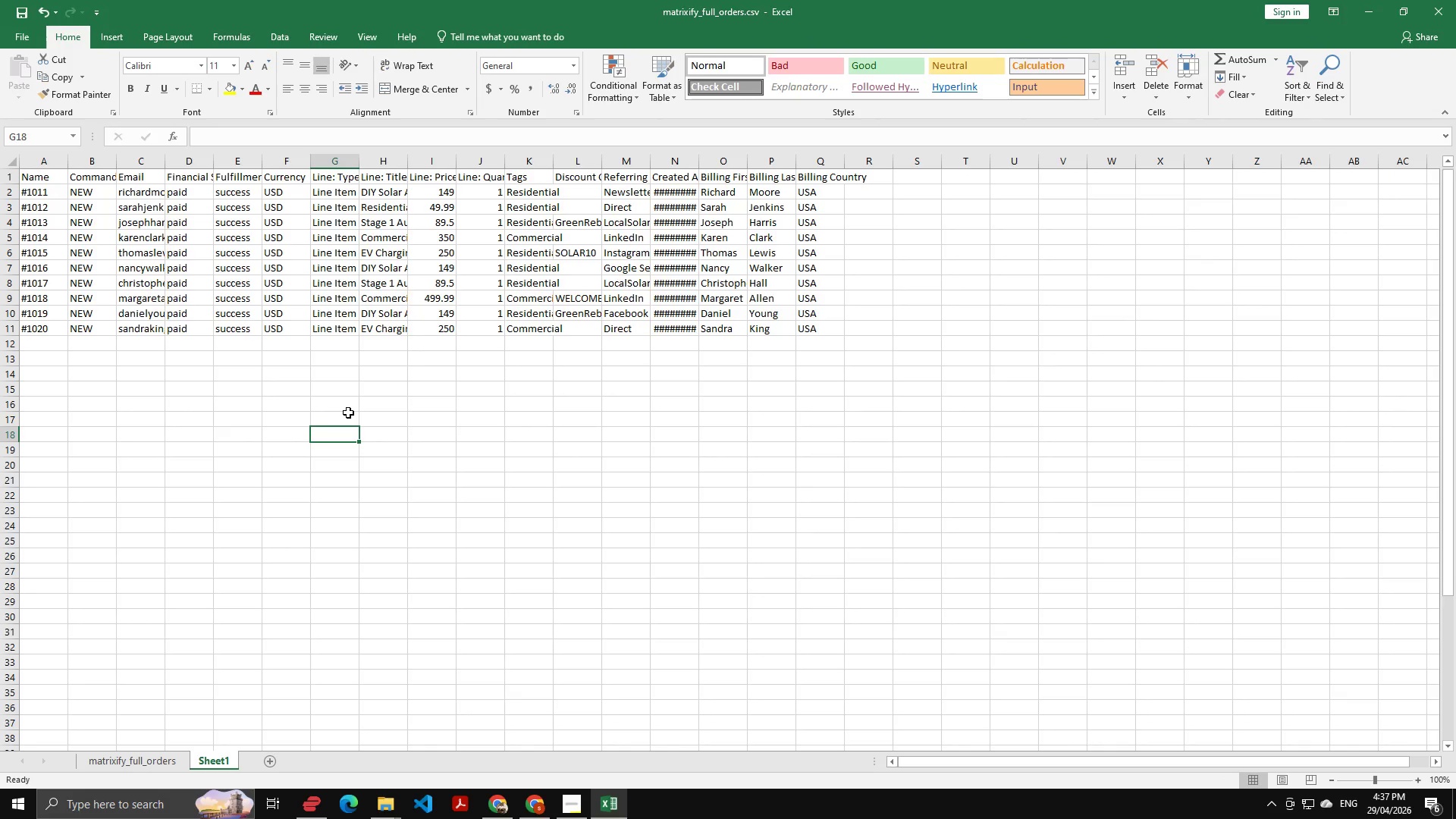 
key(Control+S)
 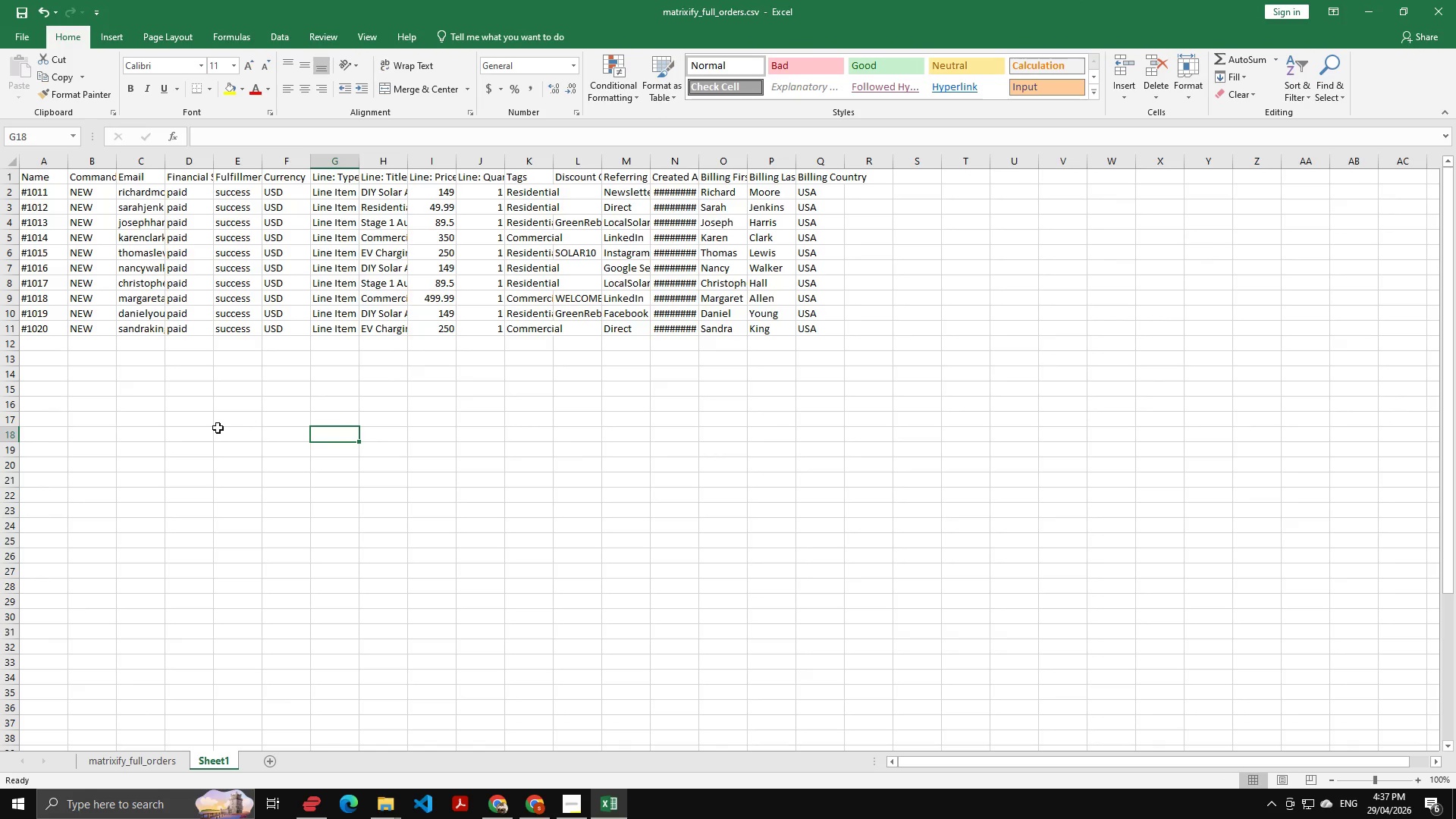 
left_click([23, 41])
 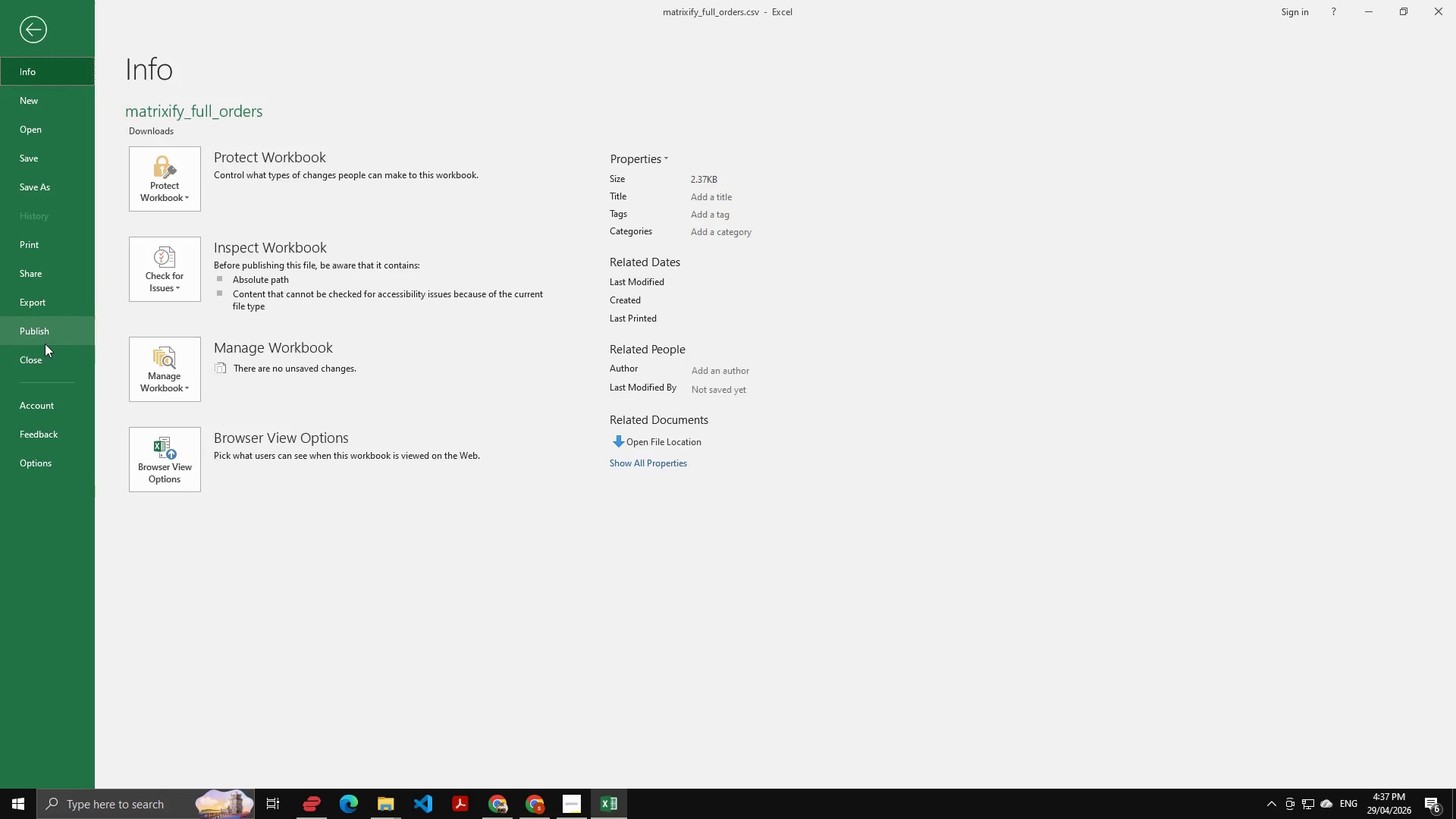 
left_click([27, 299])
 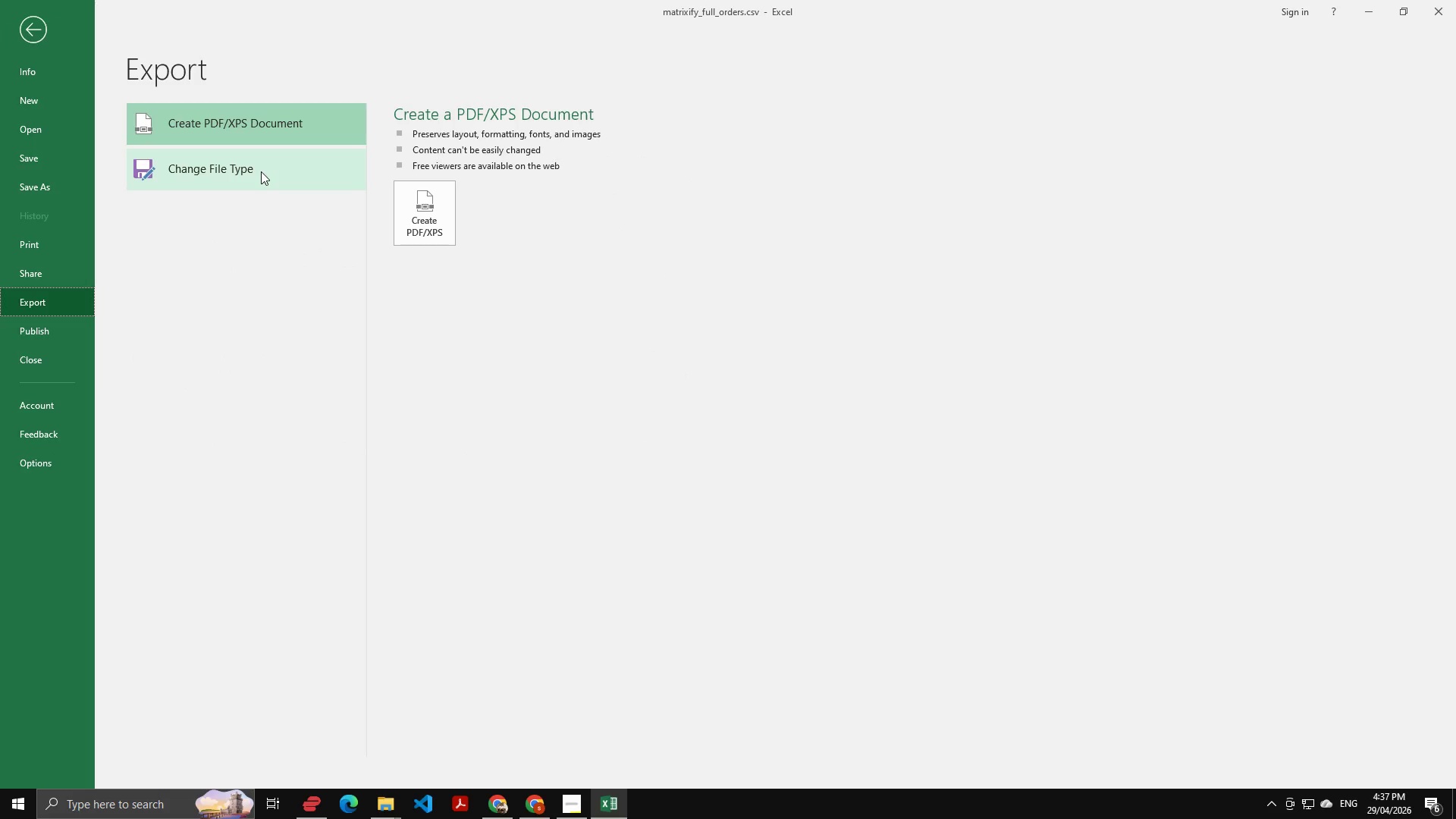 
left_click([261, 171])
 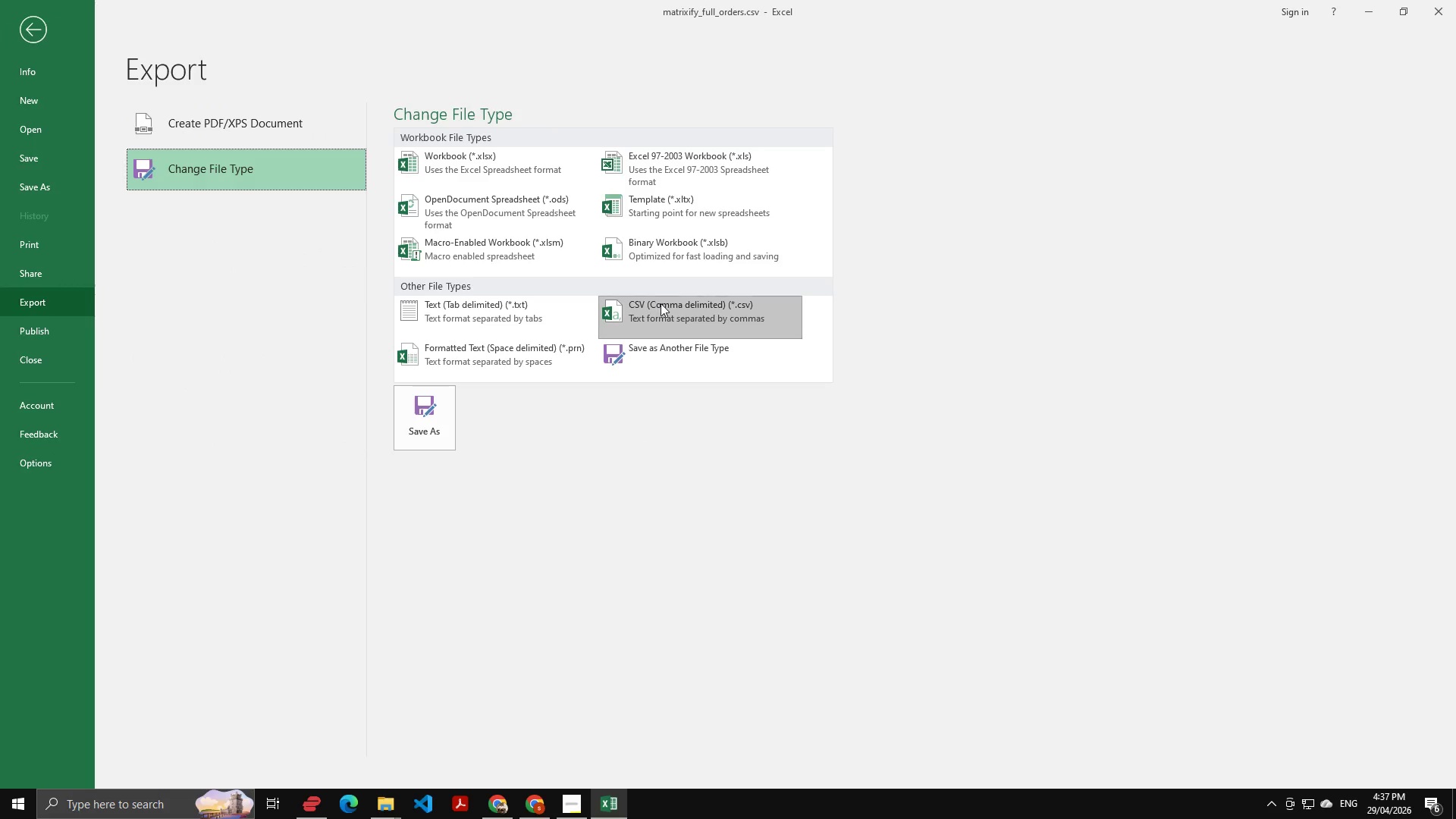 
left_click([661, 306])
 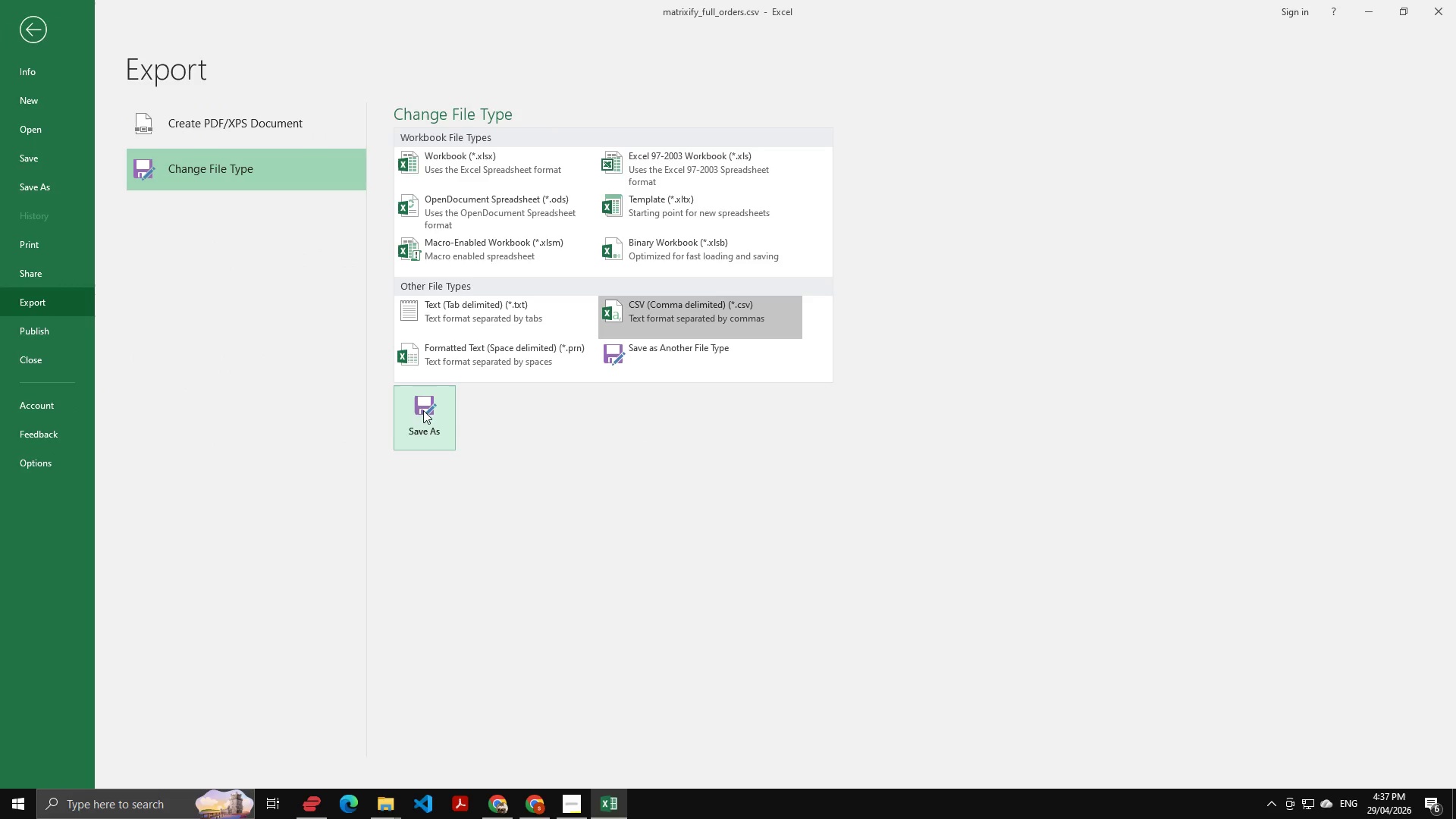 
left_click([428, 410])
 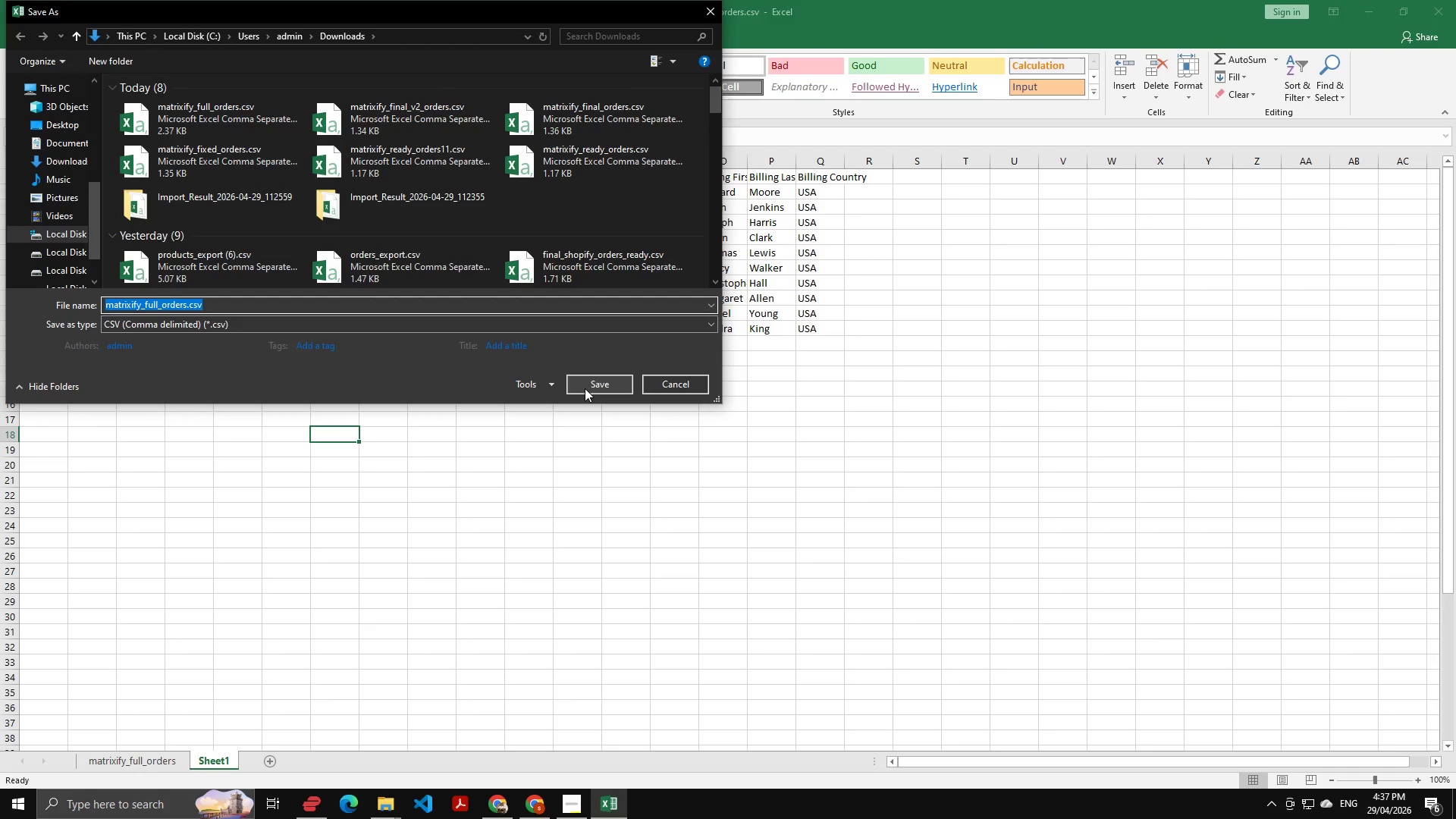 
left_click([585, 388])
 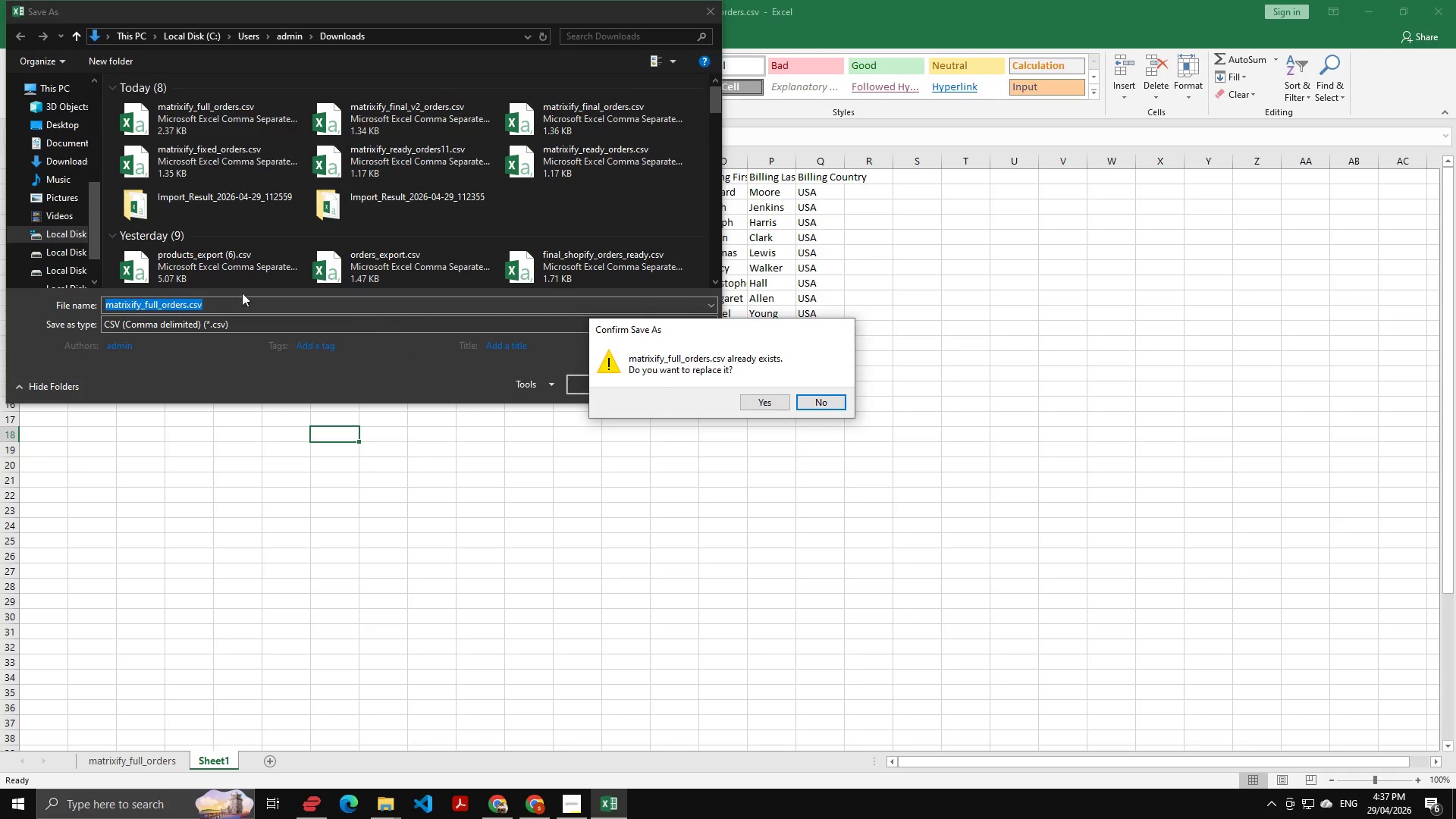 
double_click([202, 300])
 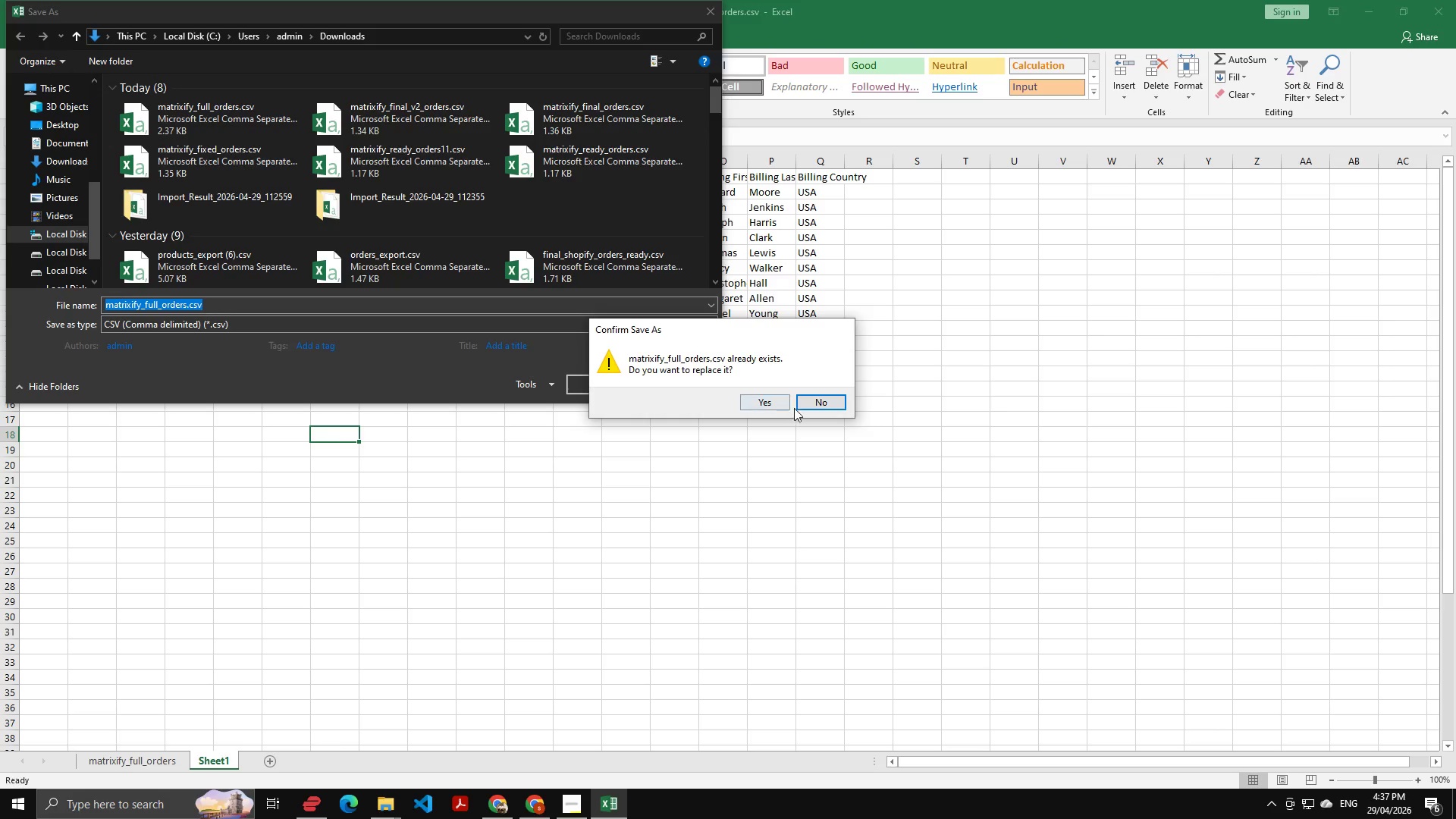 
left_click([808, 408])
 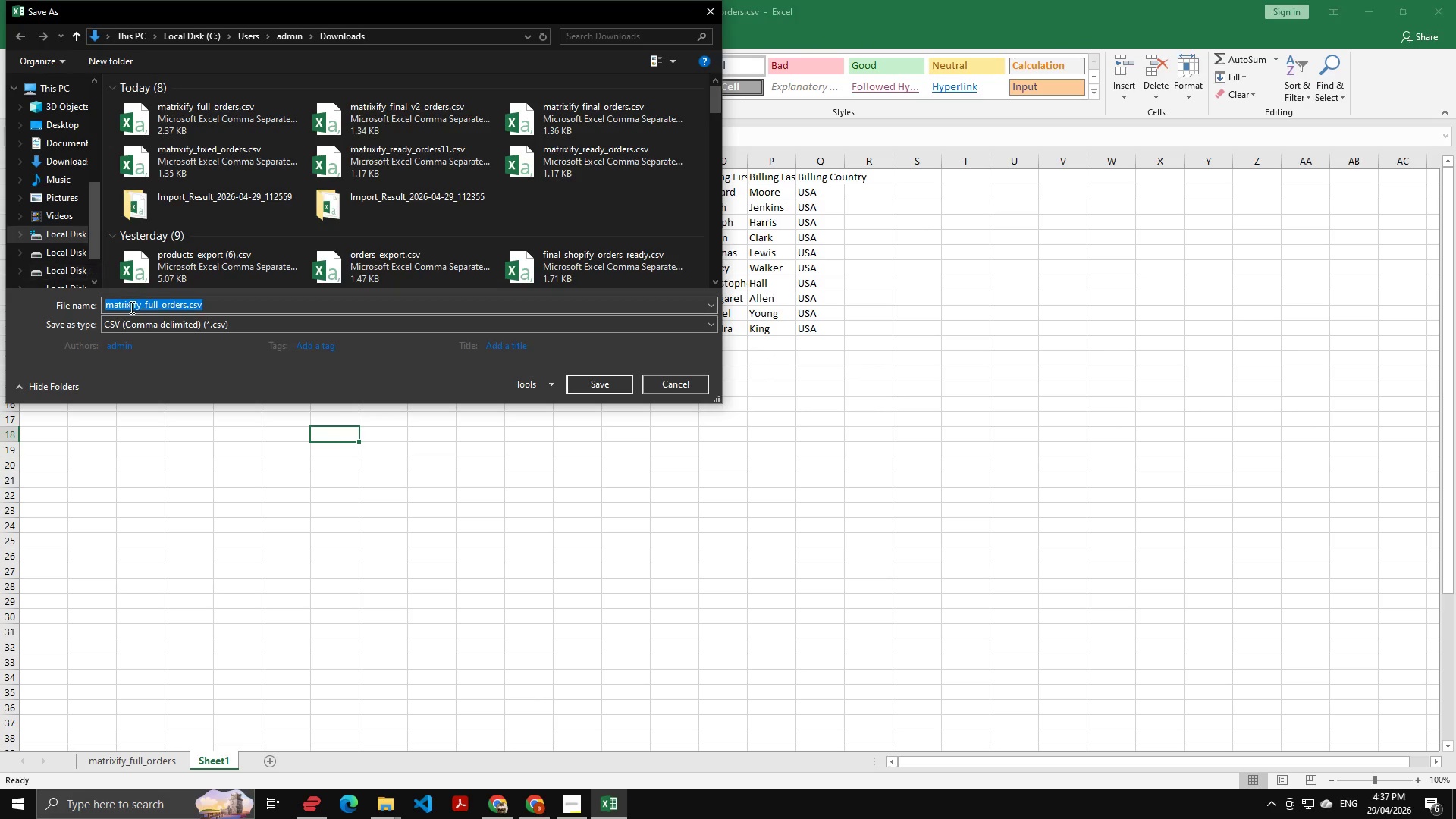 
double_click([130, 307])
 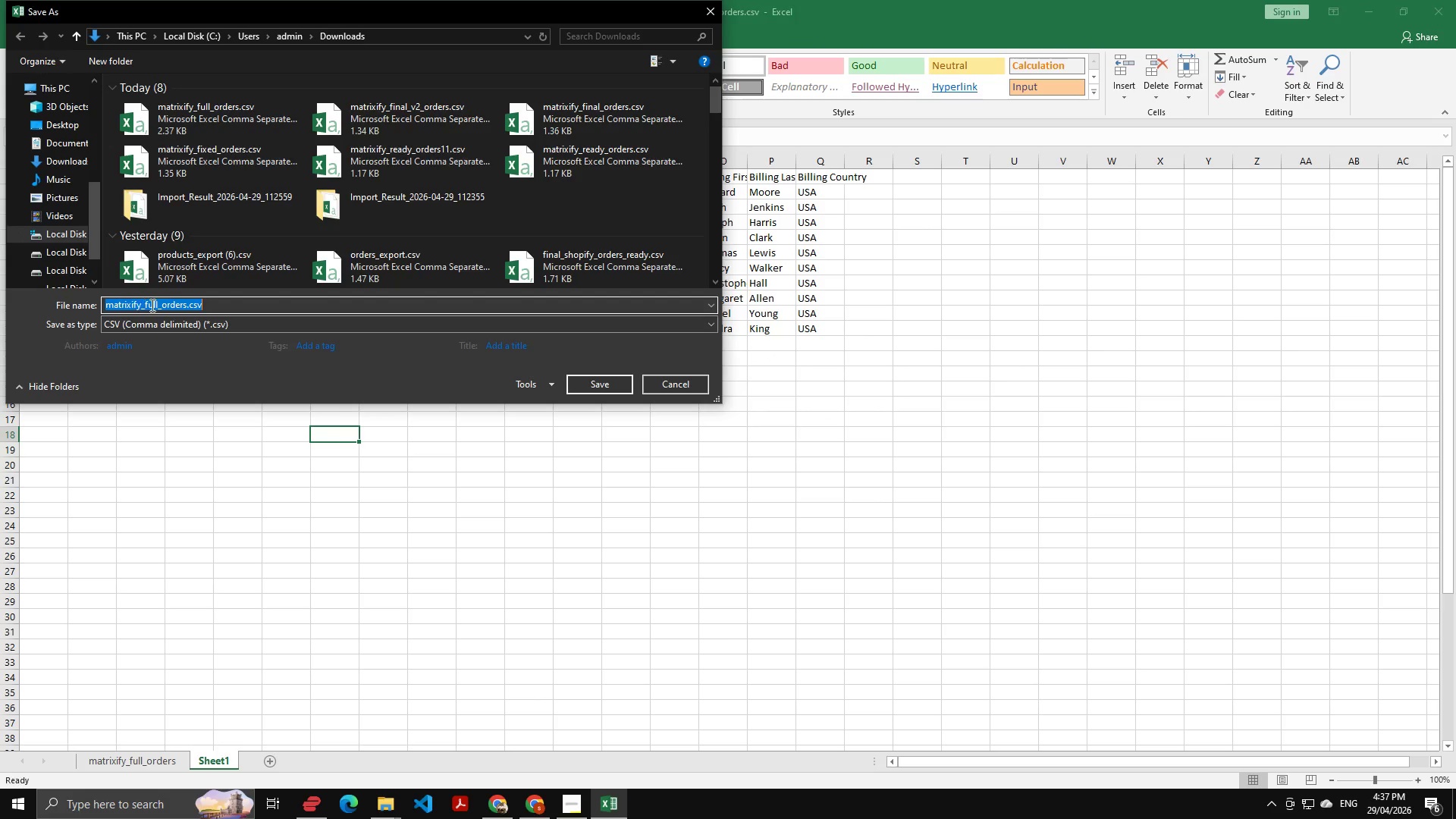 
triple_click([152, 305])
 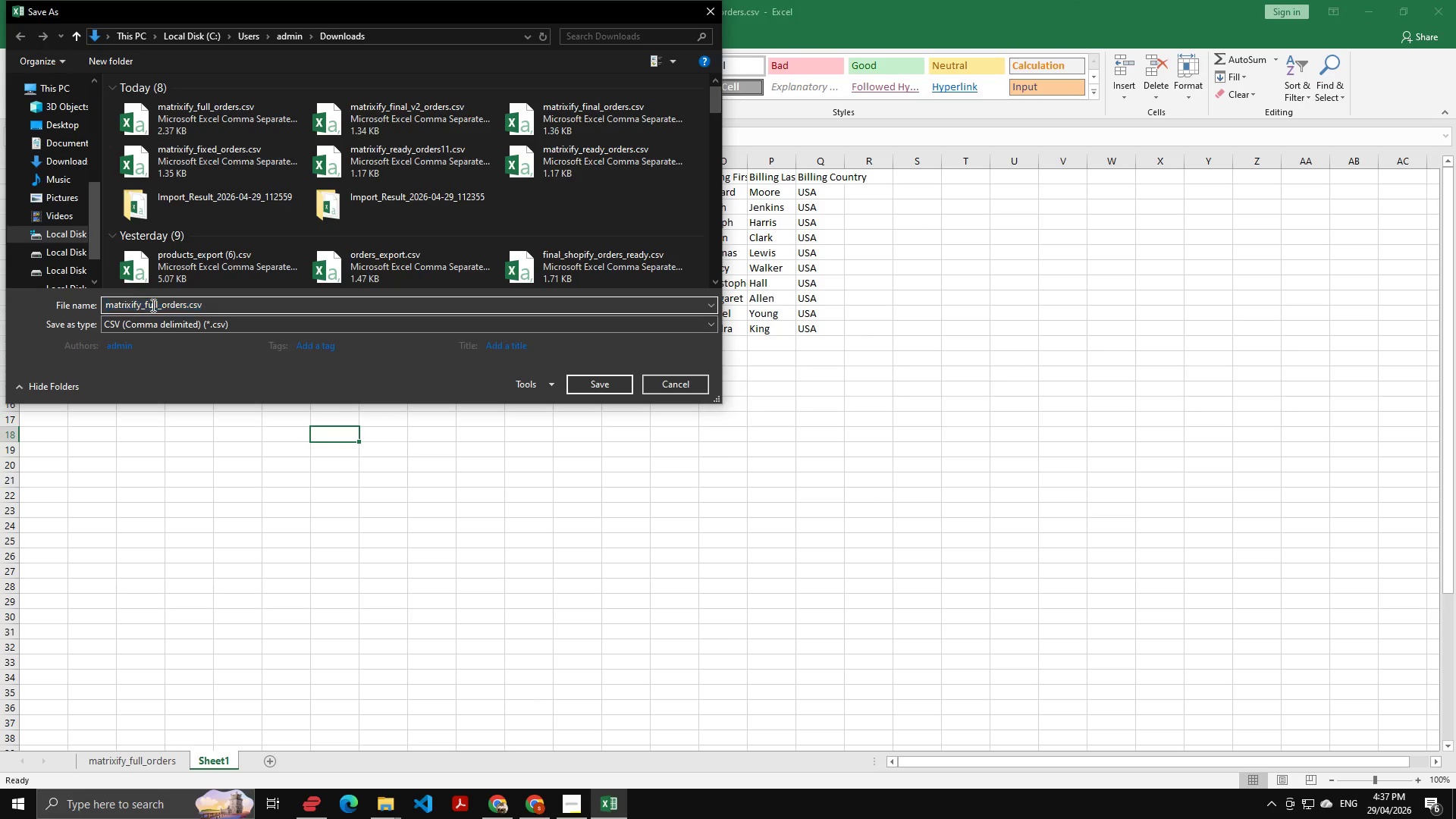 
triple_click([152, 305])
 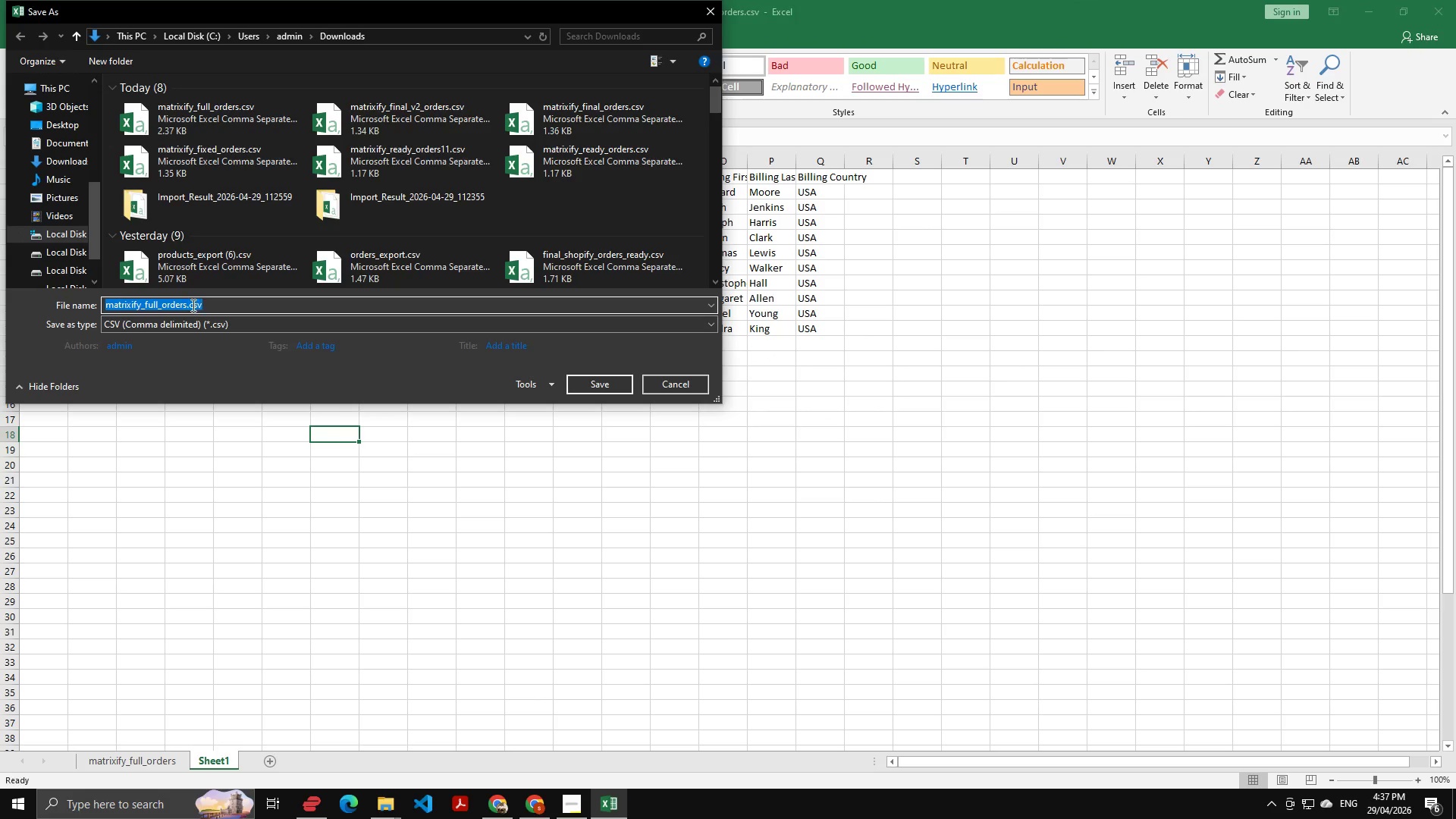 
left_click([190, 304])
 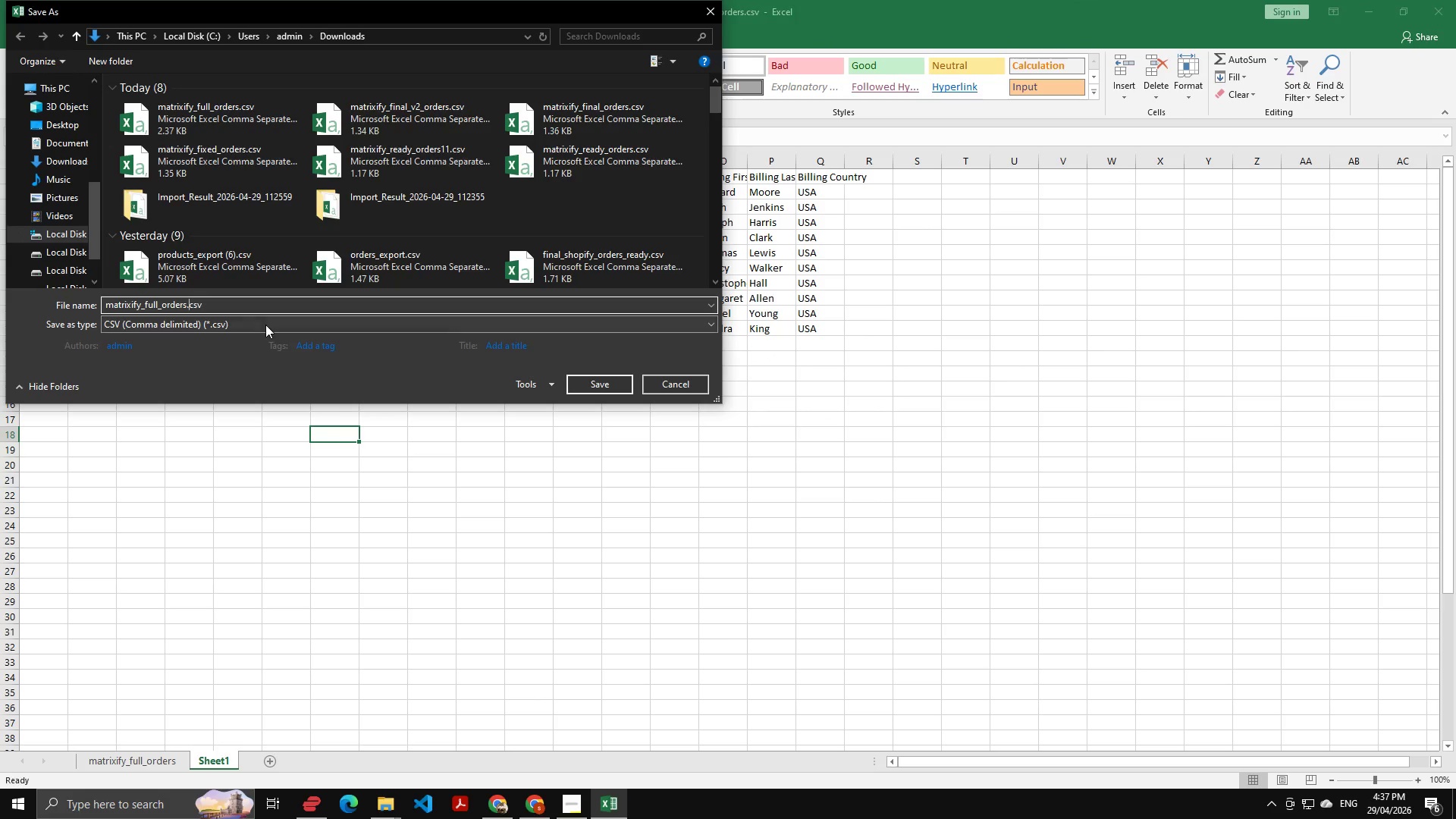 
key(ArrowLeft)
 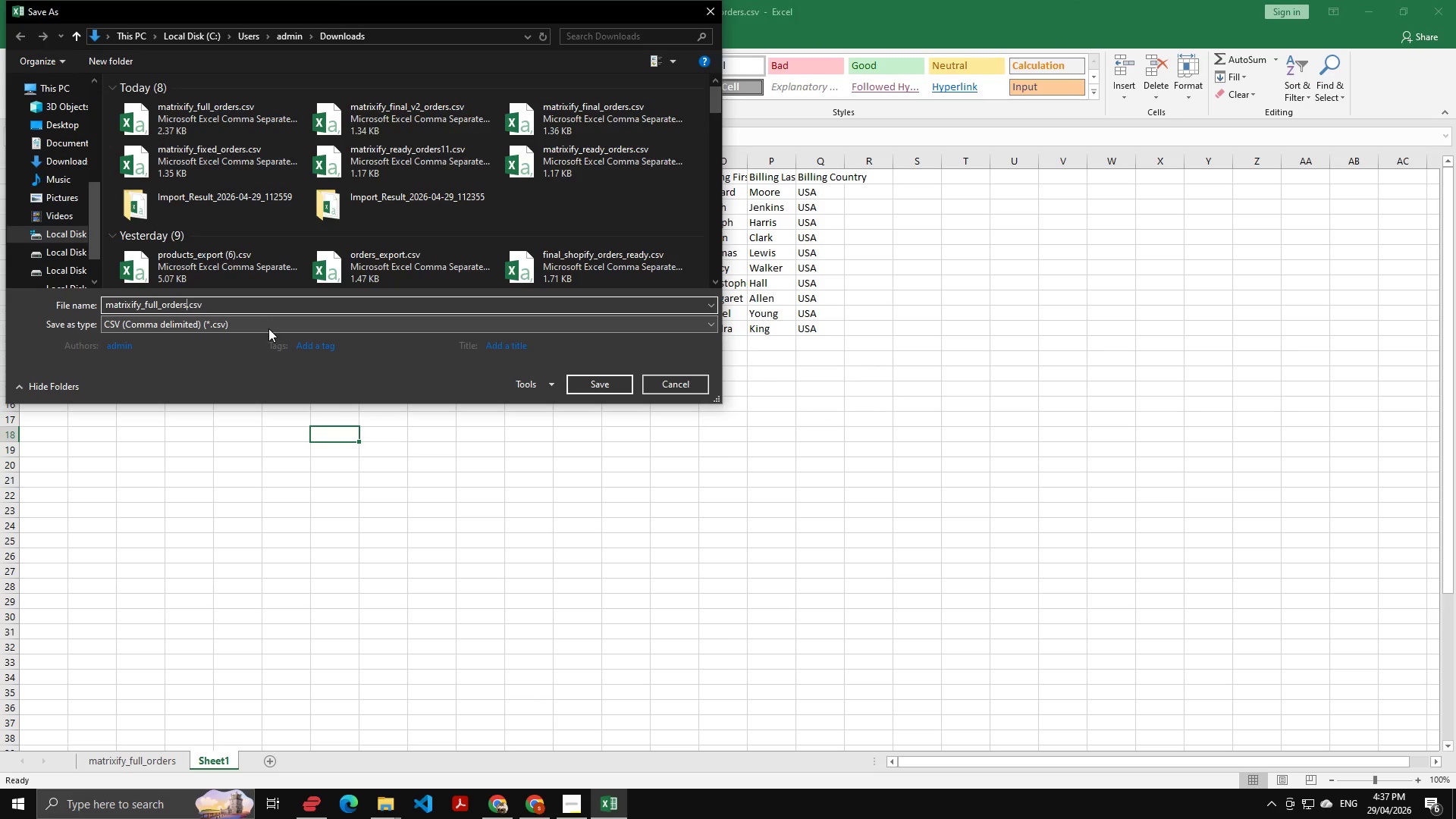 
type(iului)
 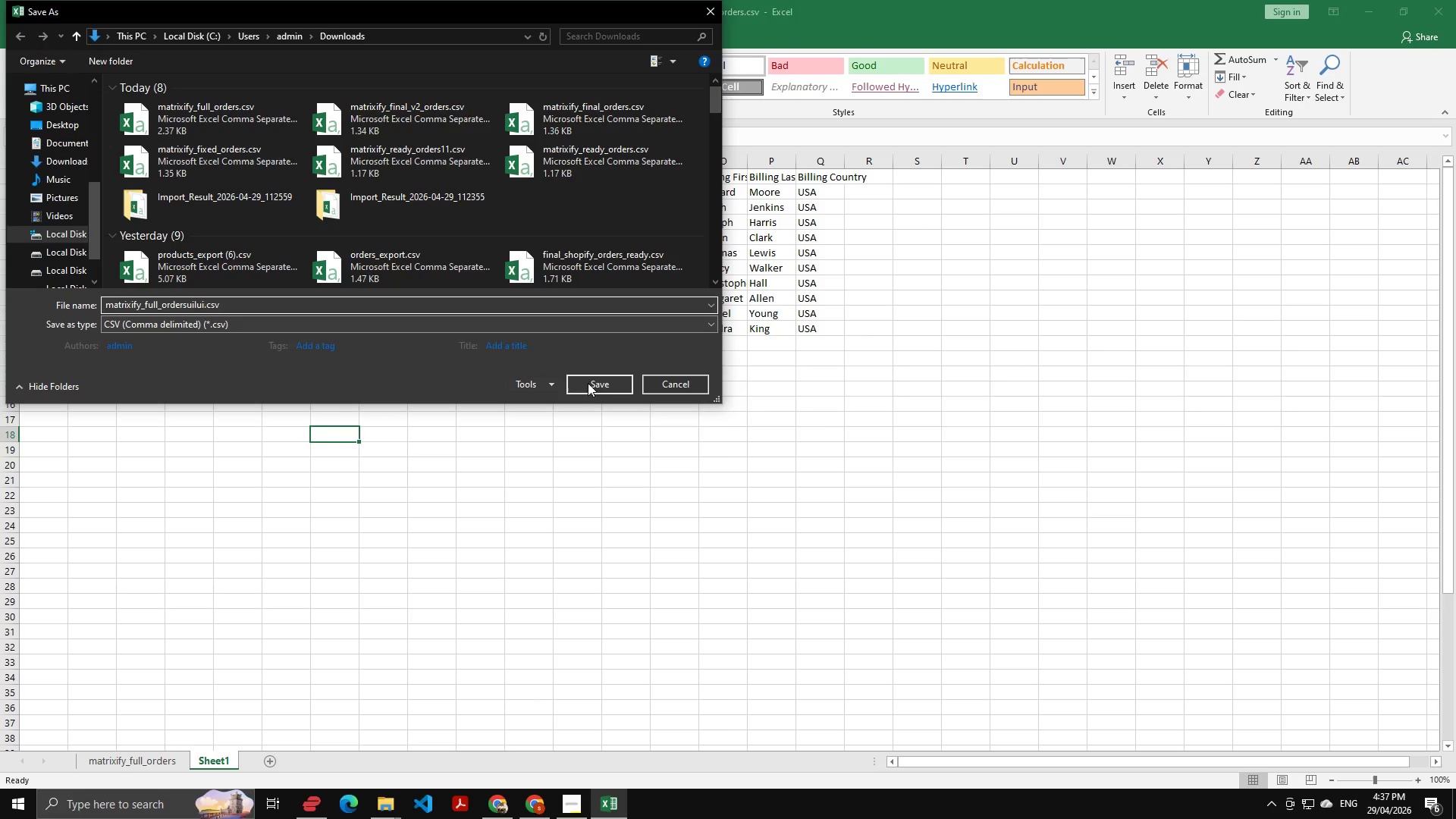 
left_click([588, 382])
 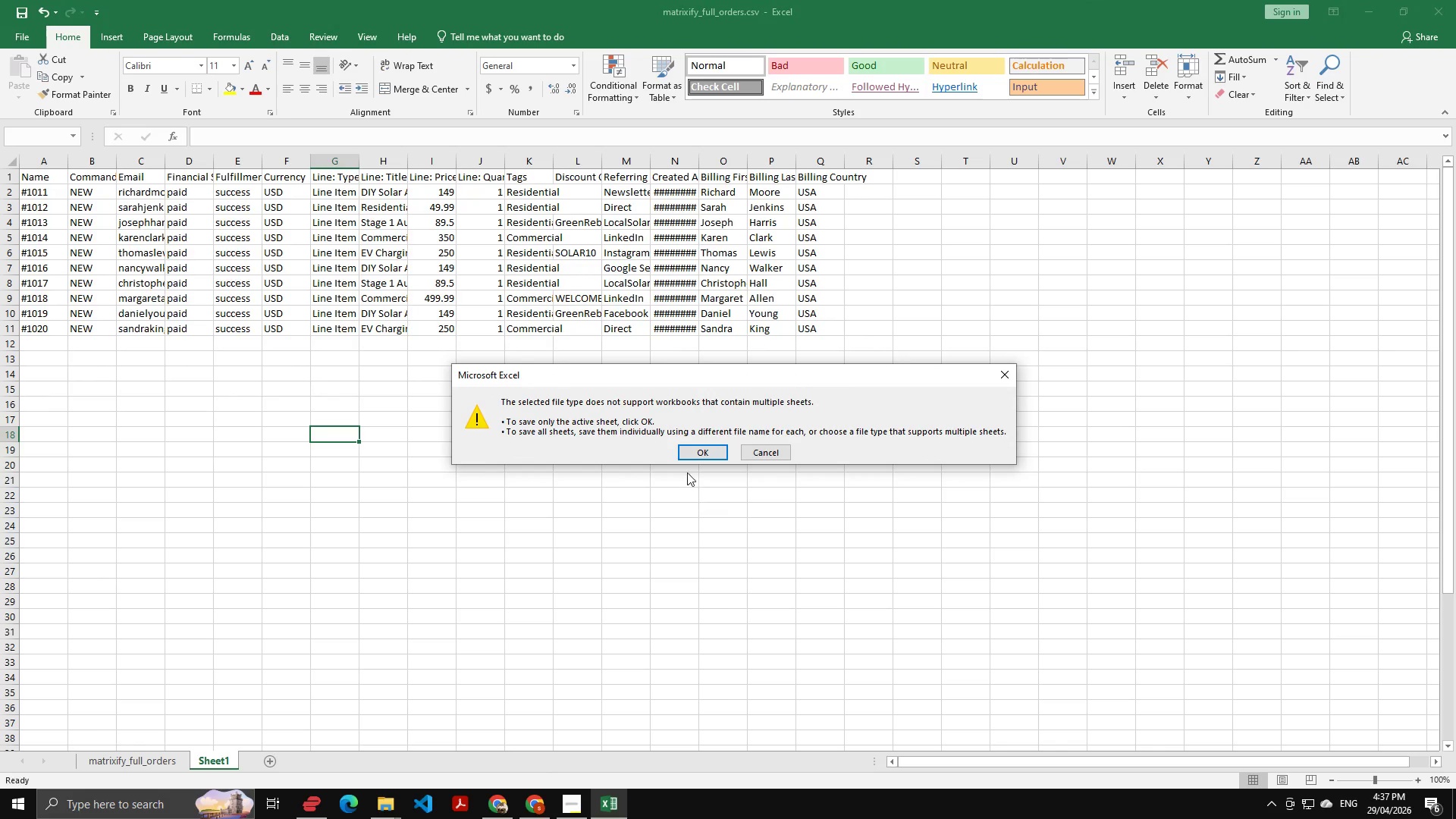 
left_click([705, 451])
 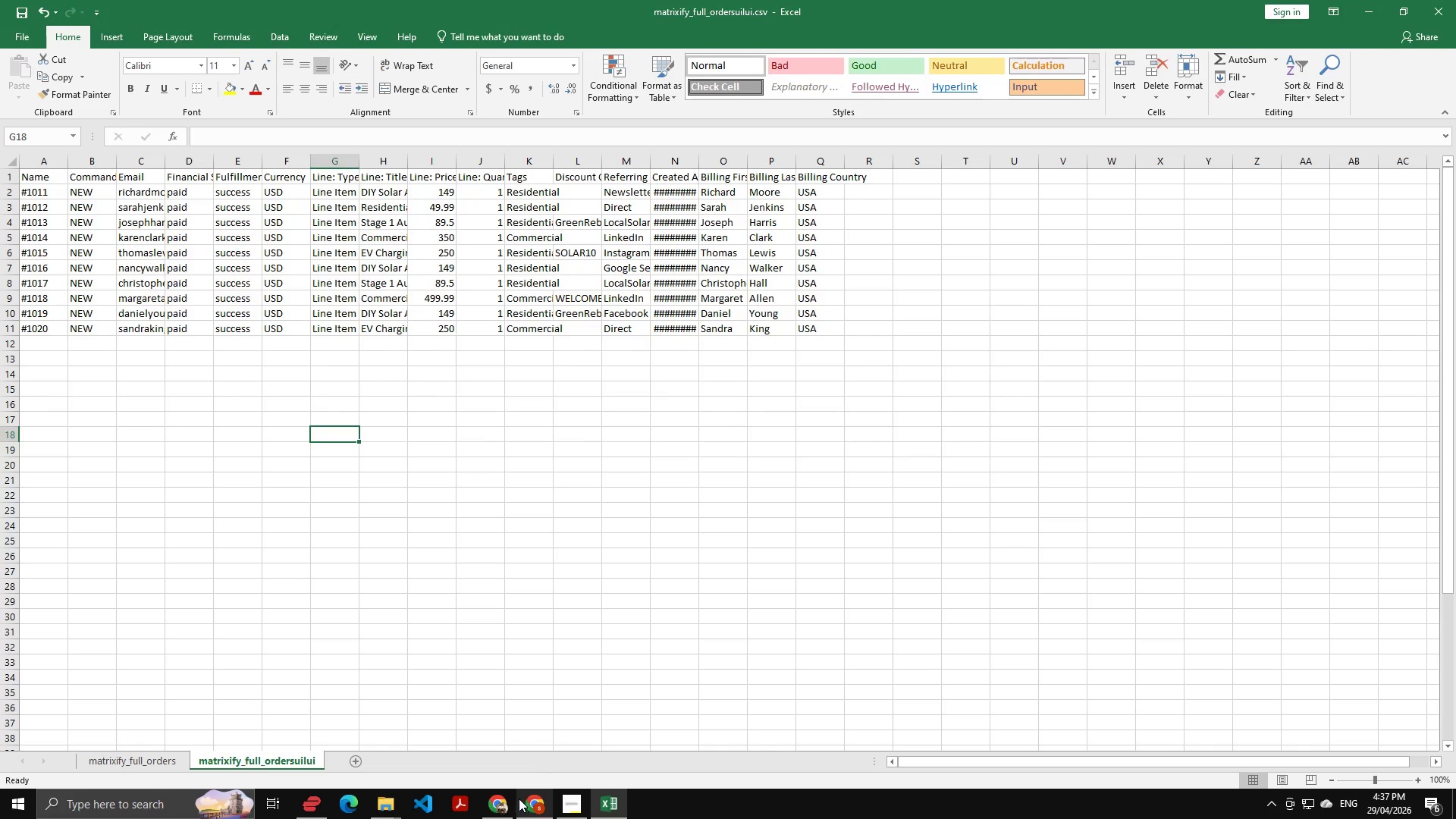 
left_click([532, 804])
 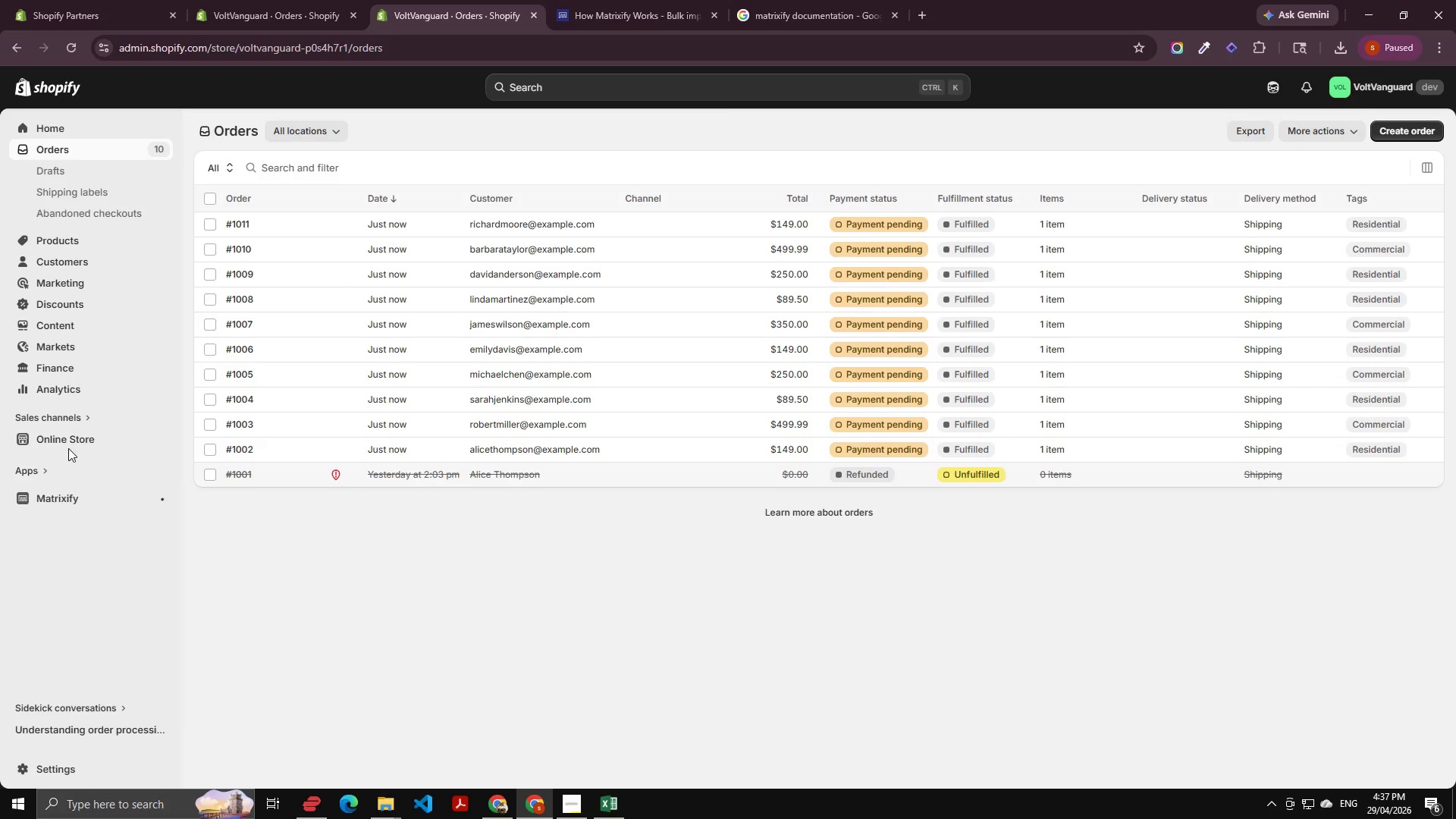 
left_click([52, 492])
 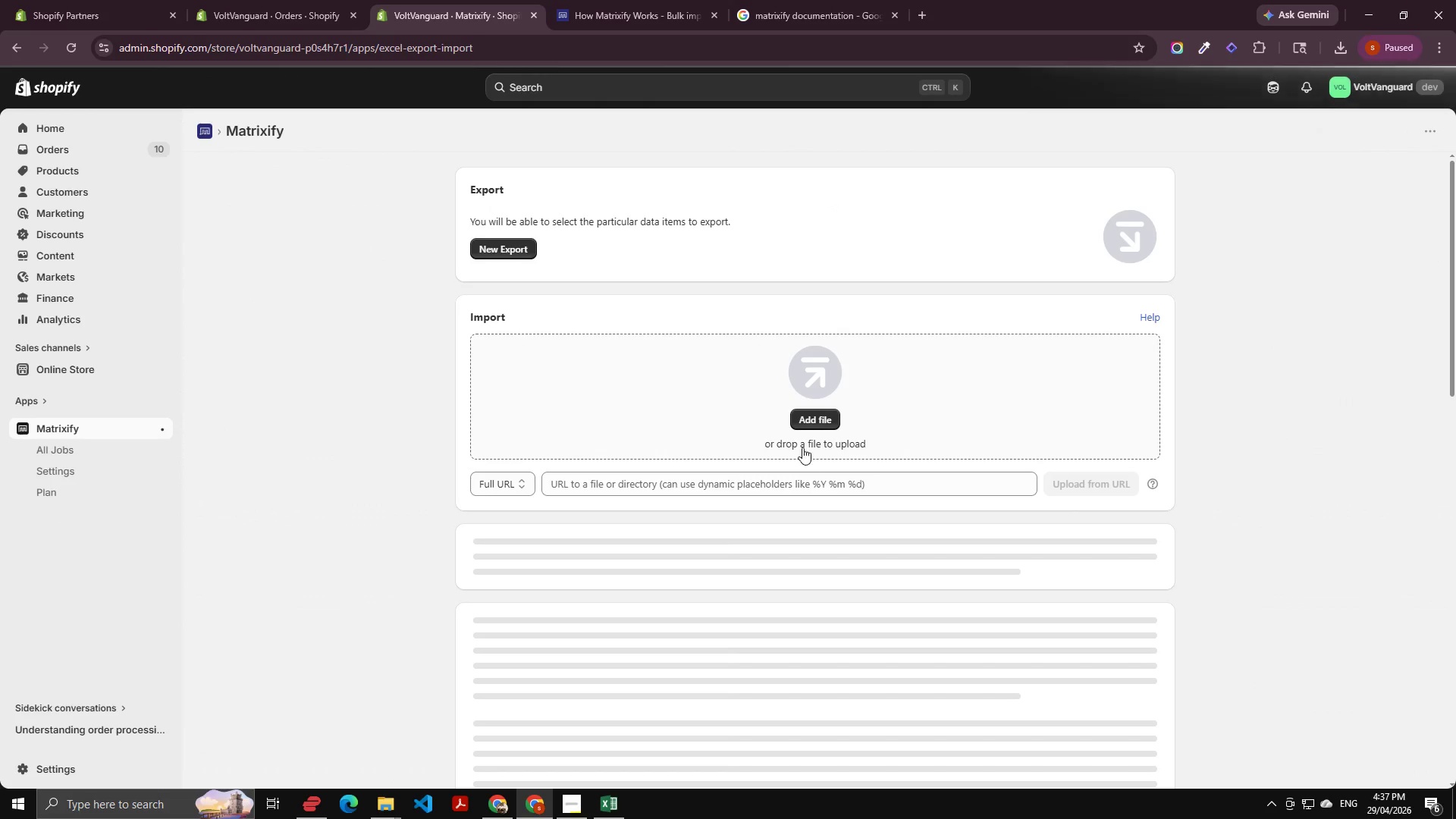 
wait(7.92)
 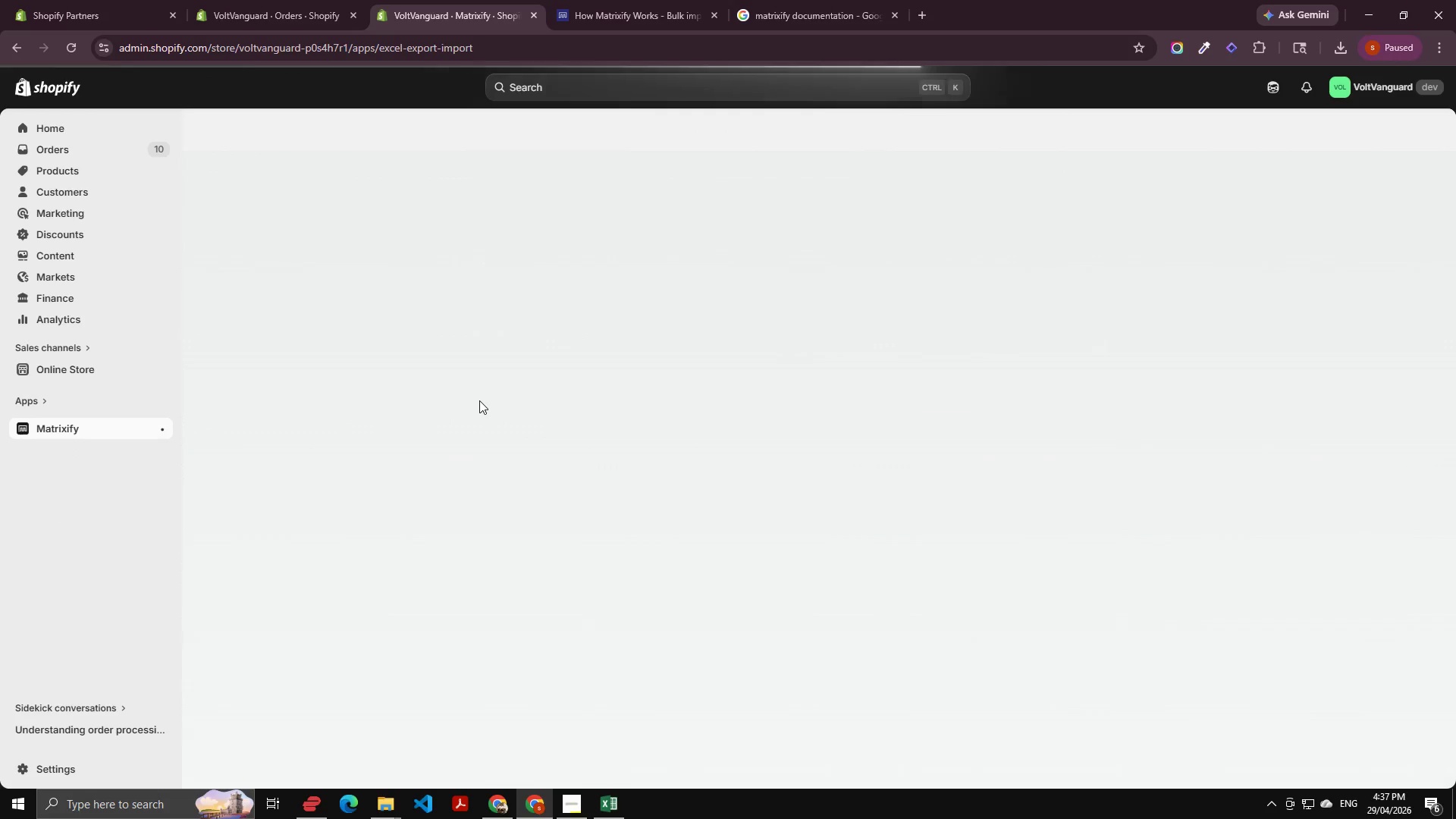 
left_click([830, 414])
 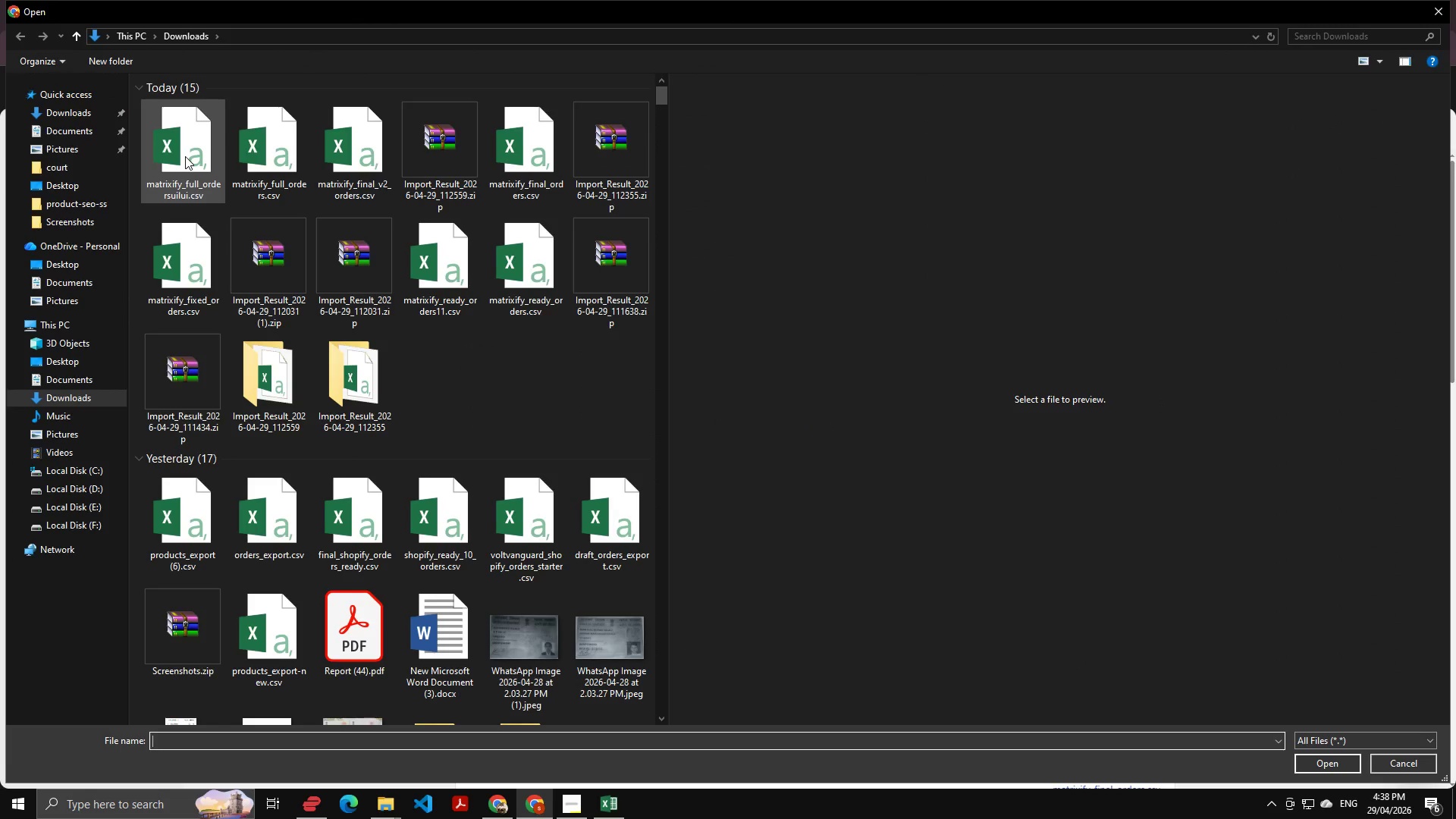 
left_click([185, 156])
 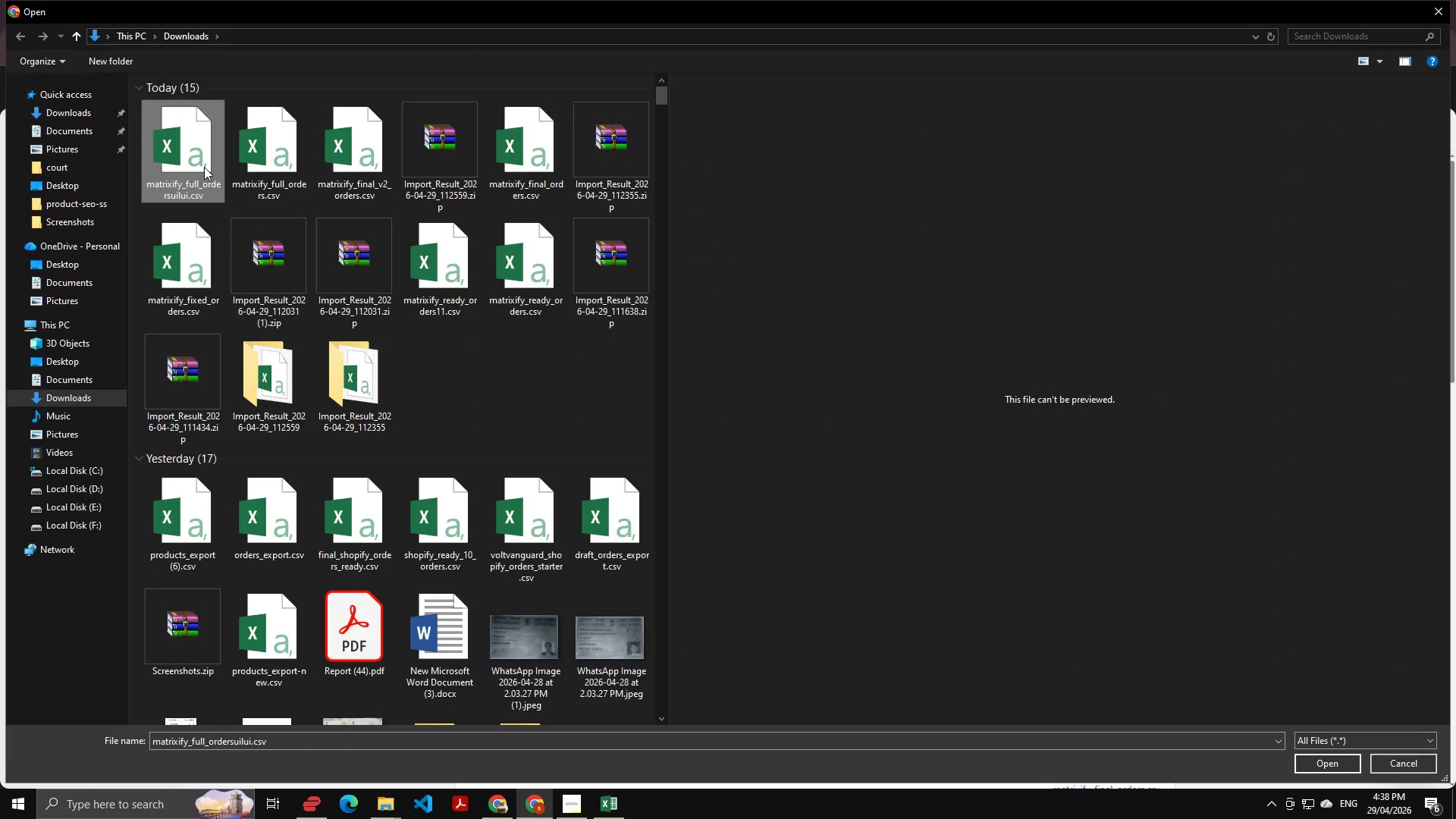 
key(Enter)
 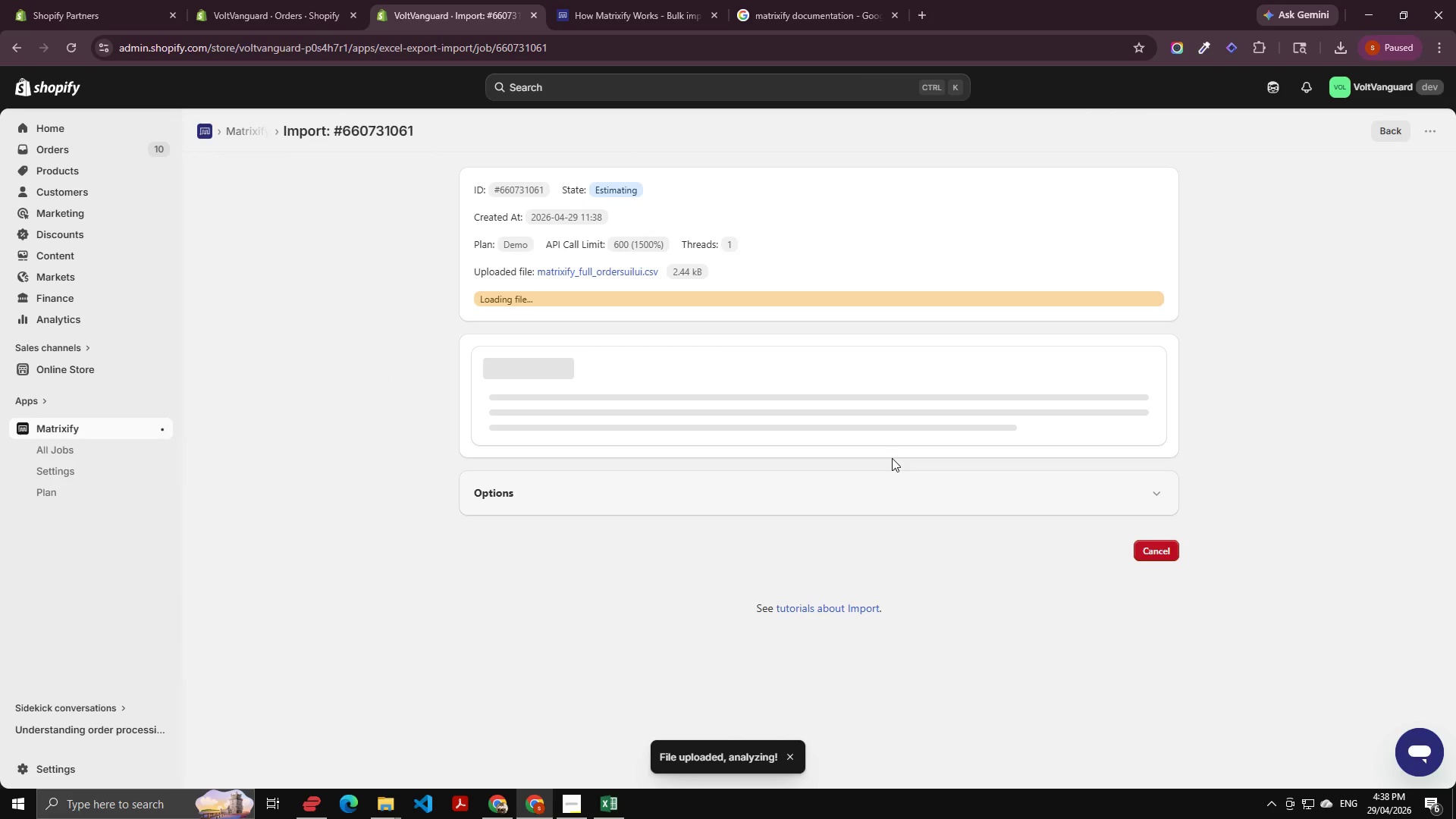 
wait(10.33)
 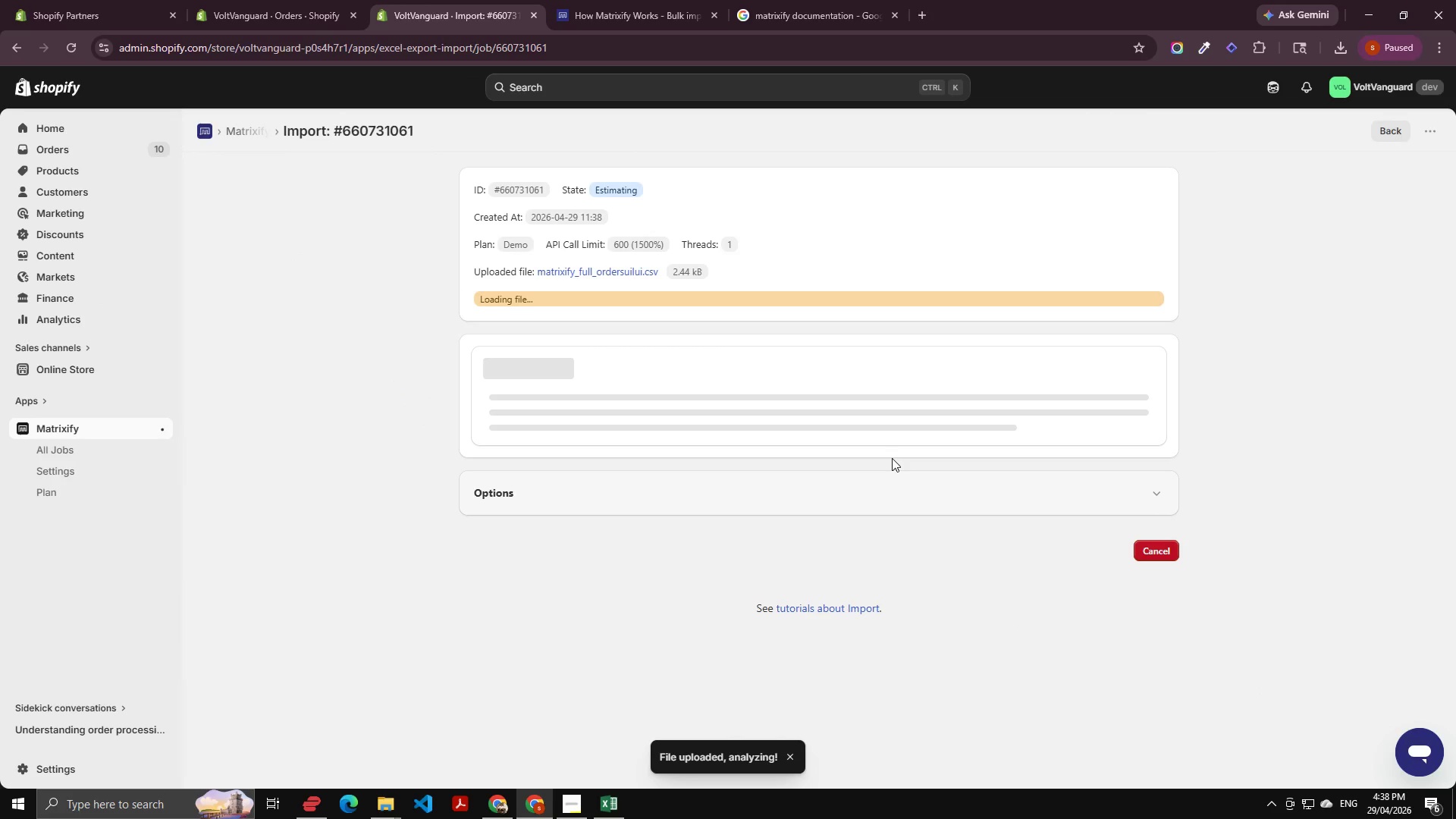 
left_click([1140, 645])
 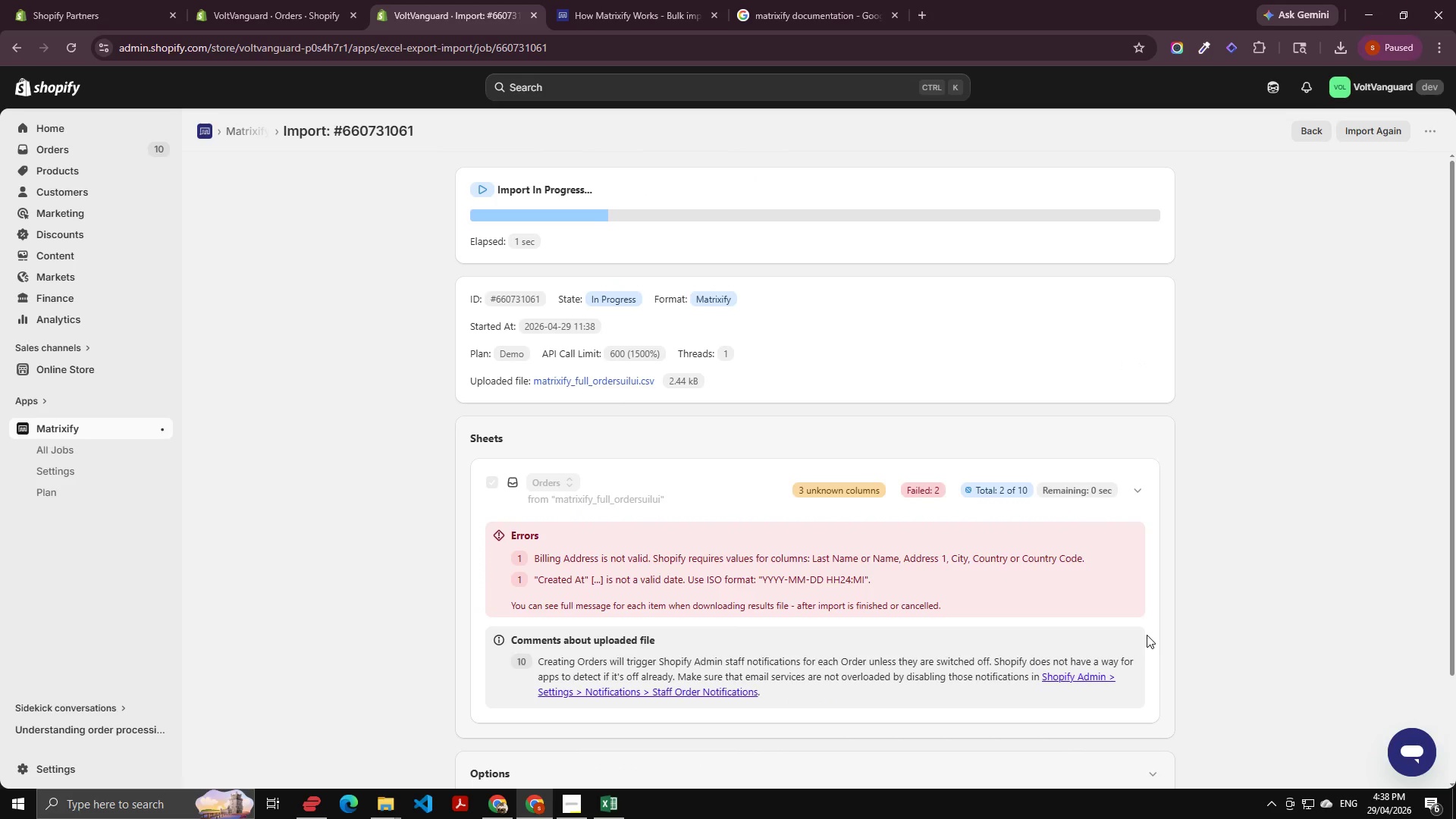 
wait(11.69)
 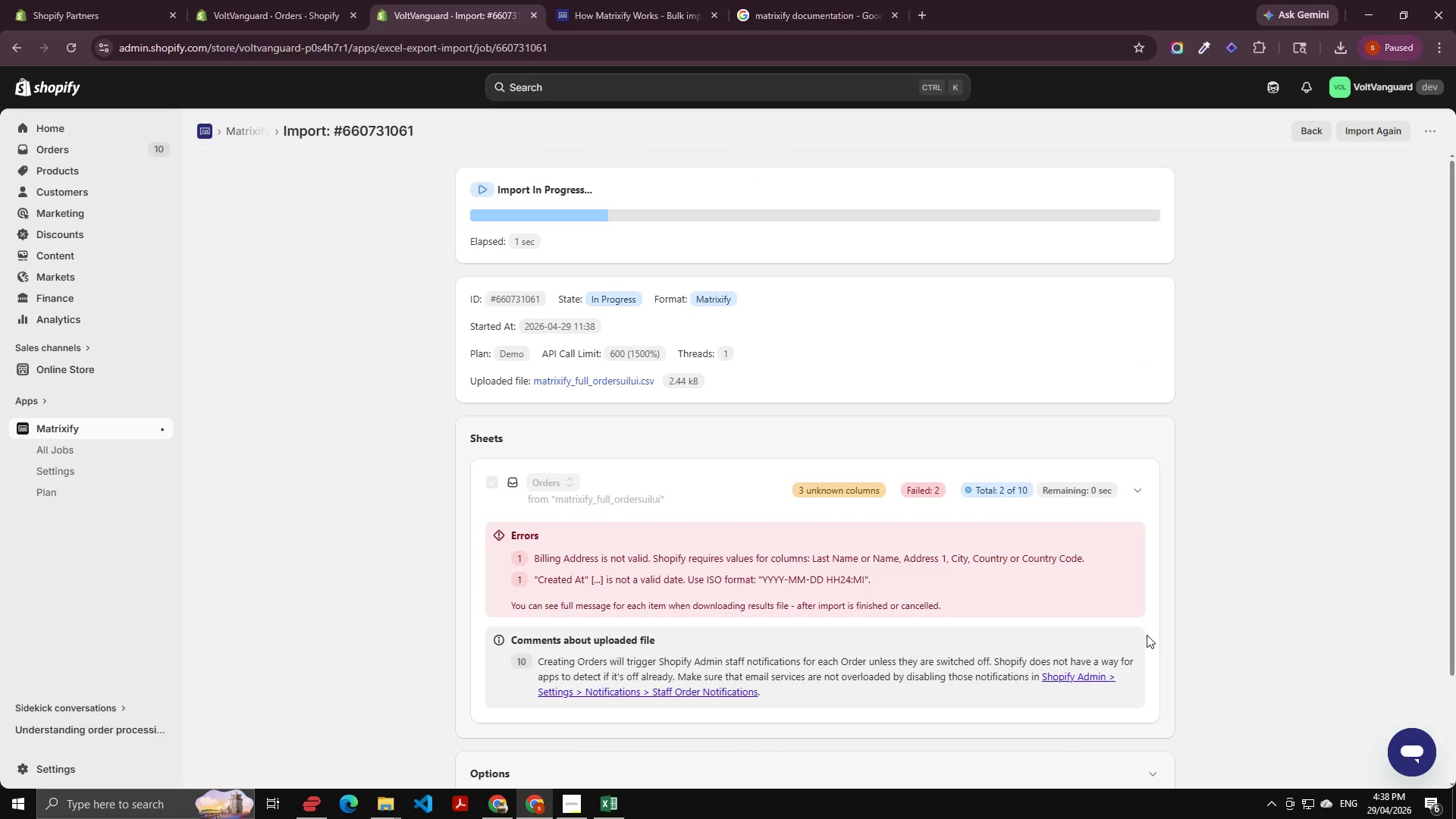 
scroll: coordinate [579, 527], scroll_direction: up, amount: 2.0
 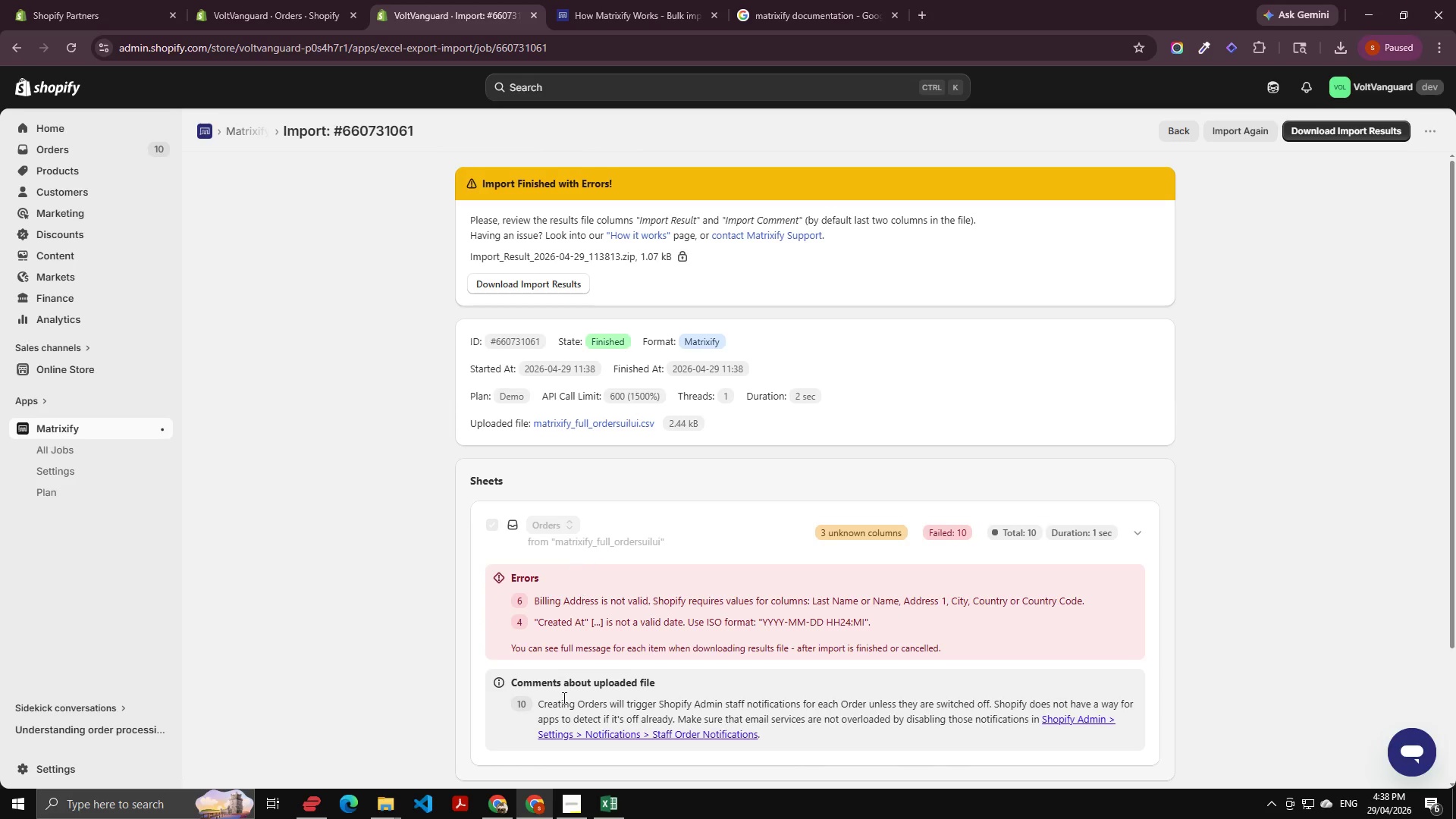 
mouse_move([532, 803])
 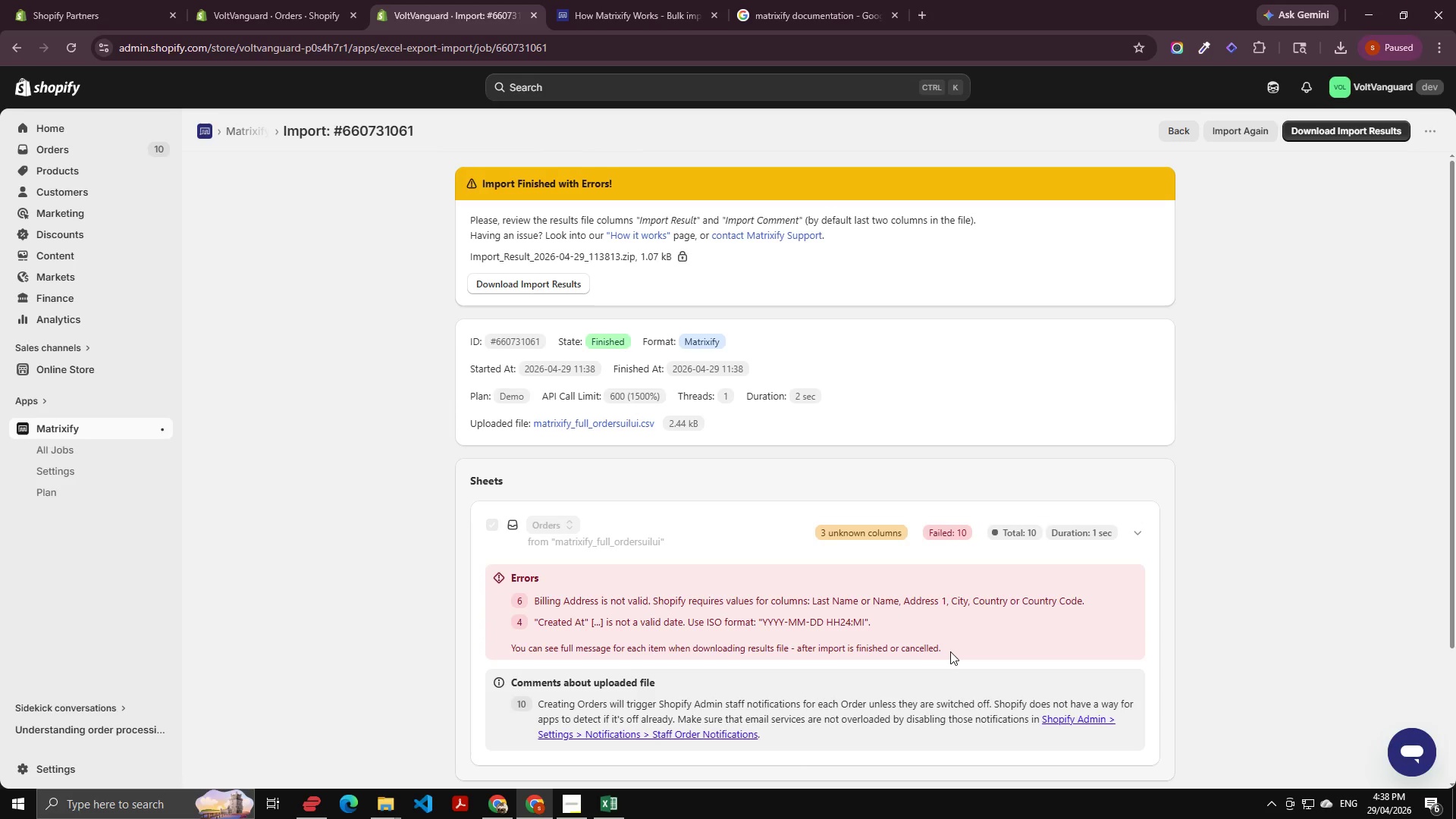 
left_click_drag(start_coordinate=[934, 645], to_coordinate=[513, 593])
 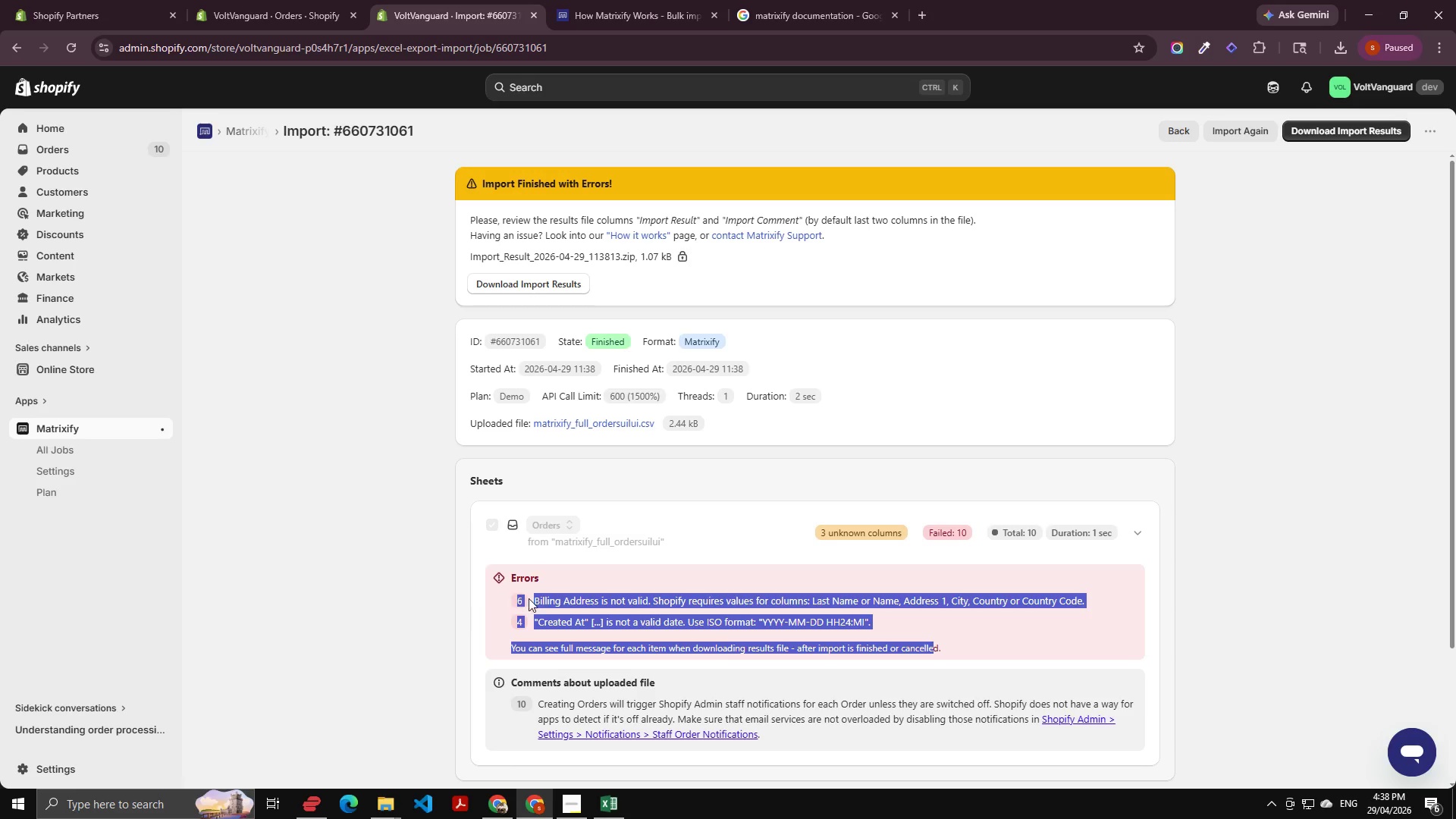 
hold_key(key=ControlLeft, duration=0.59)
 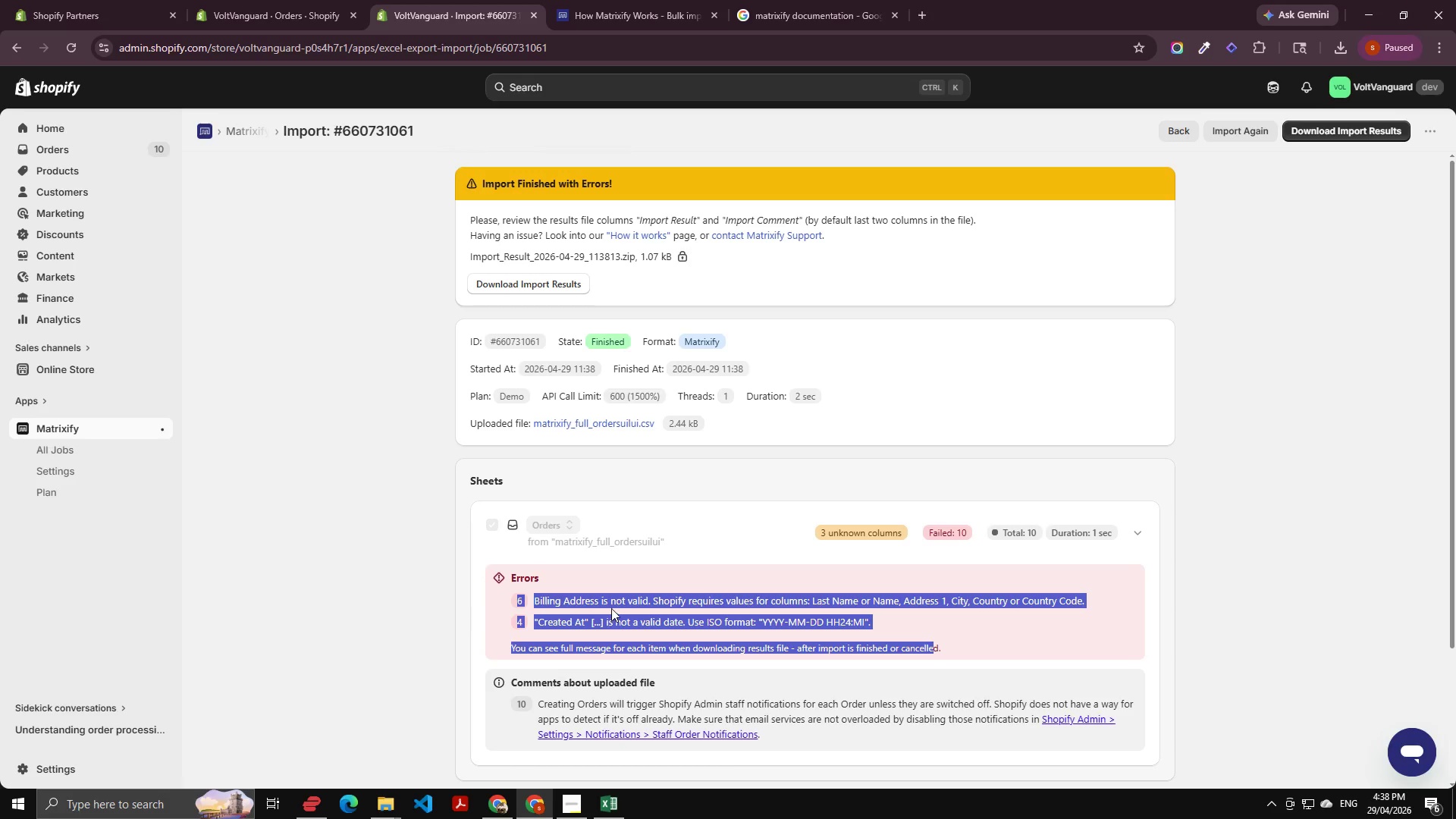 
key(Control+C)
 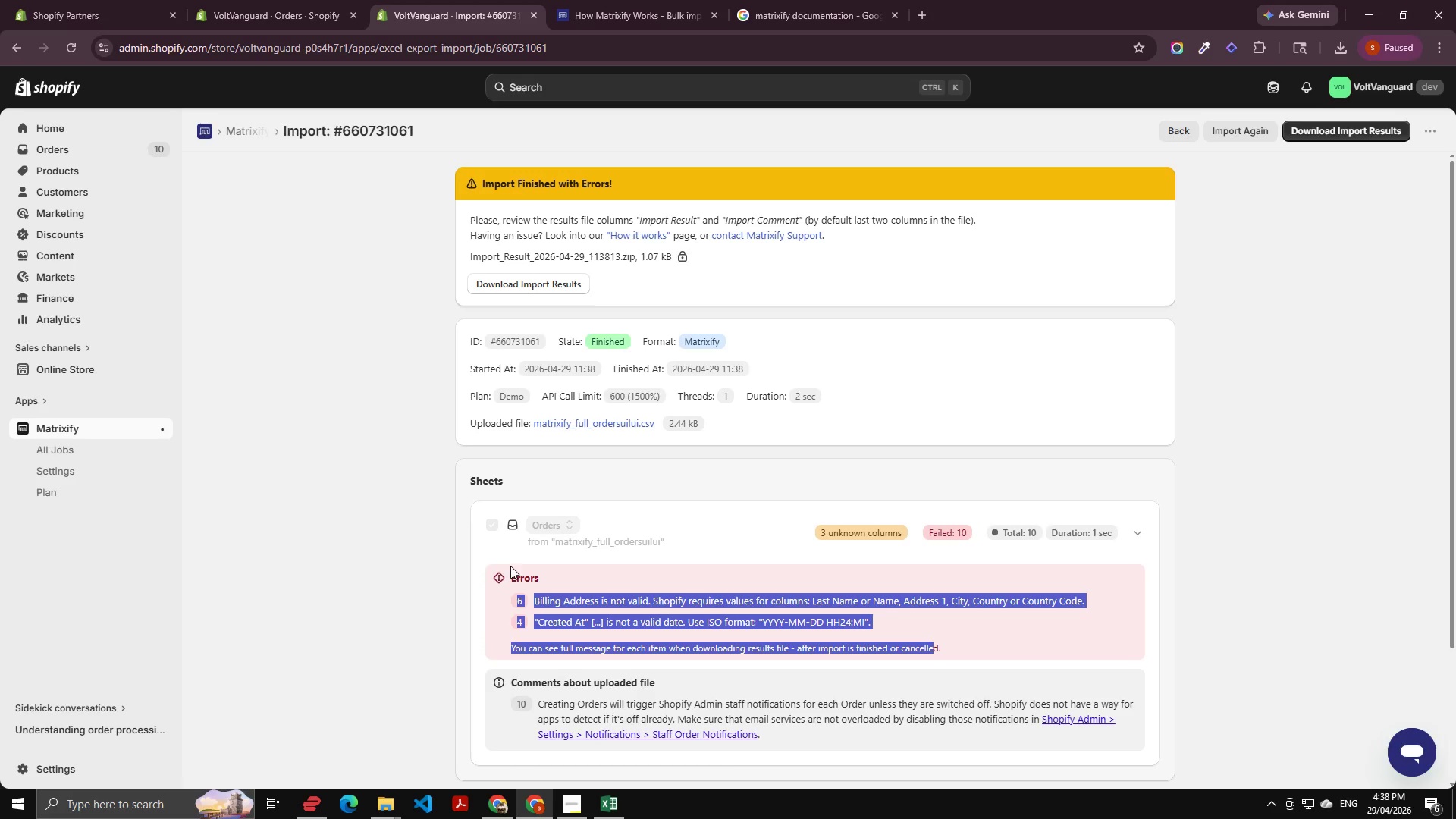 
scroll: coordinate [529, 557], scroll_direction: down, amount: 2.0
 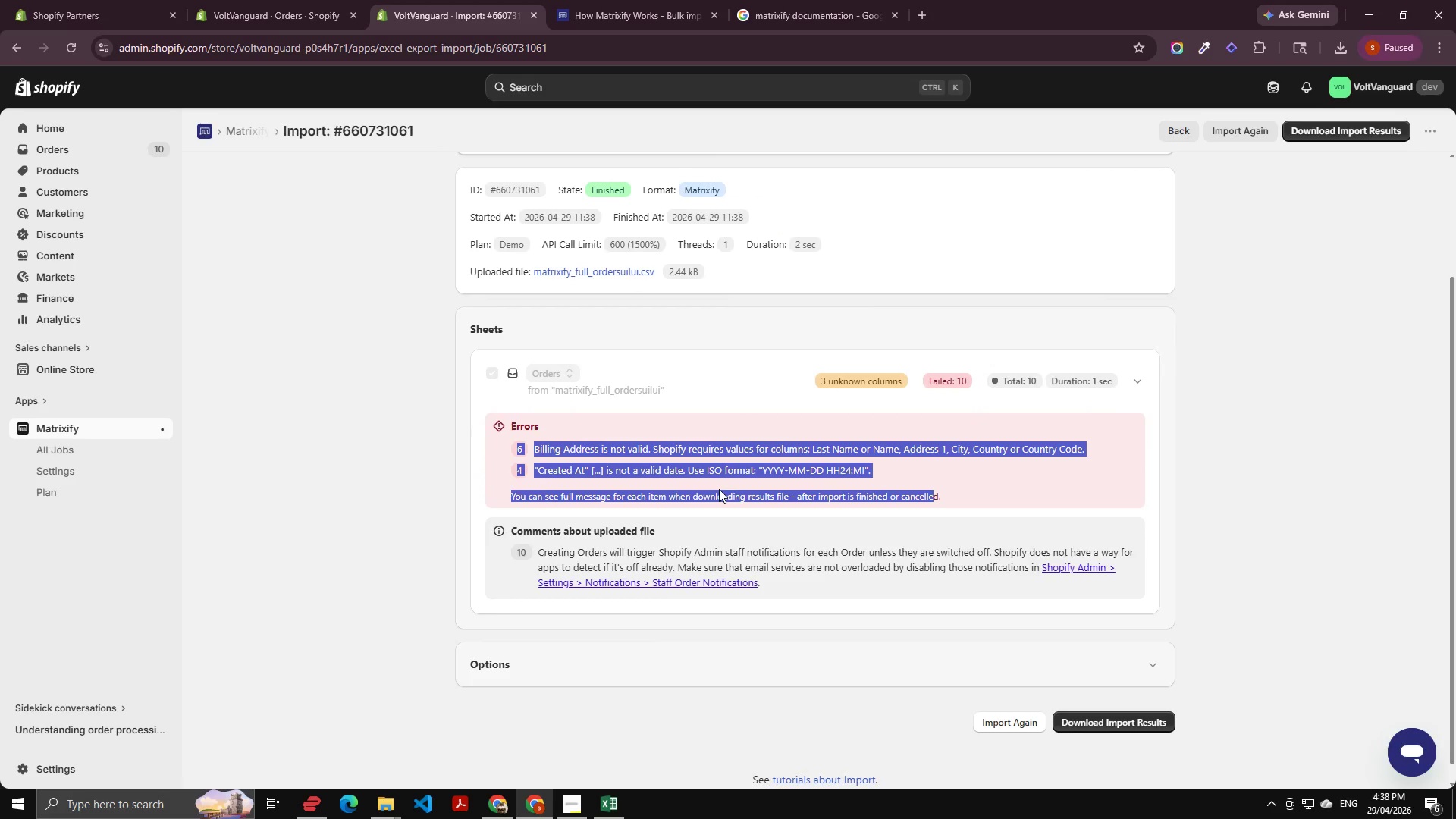 
key(Alt+Tab)
 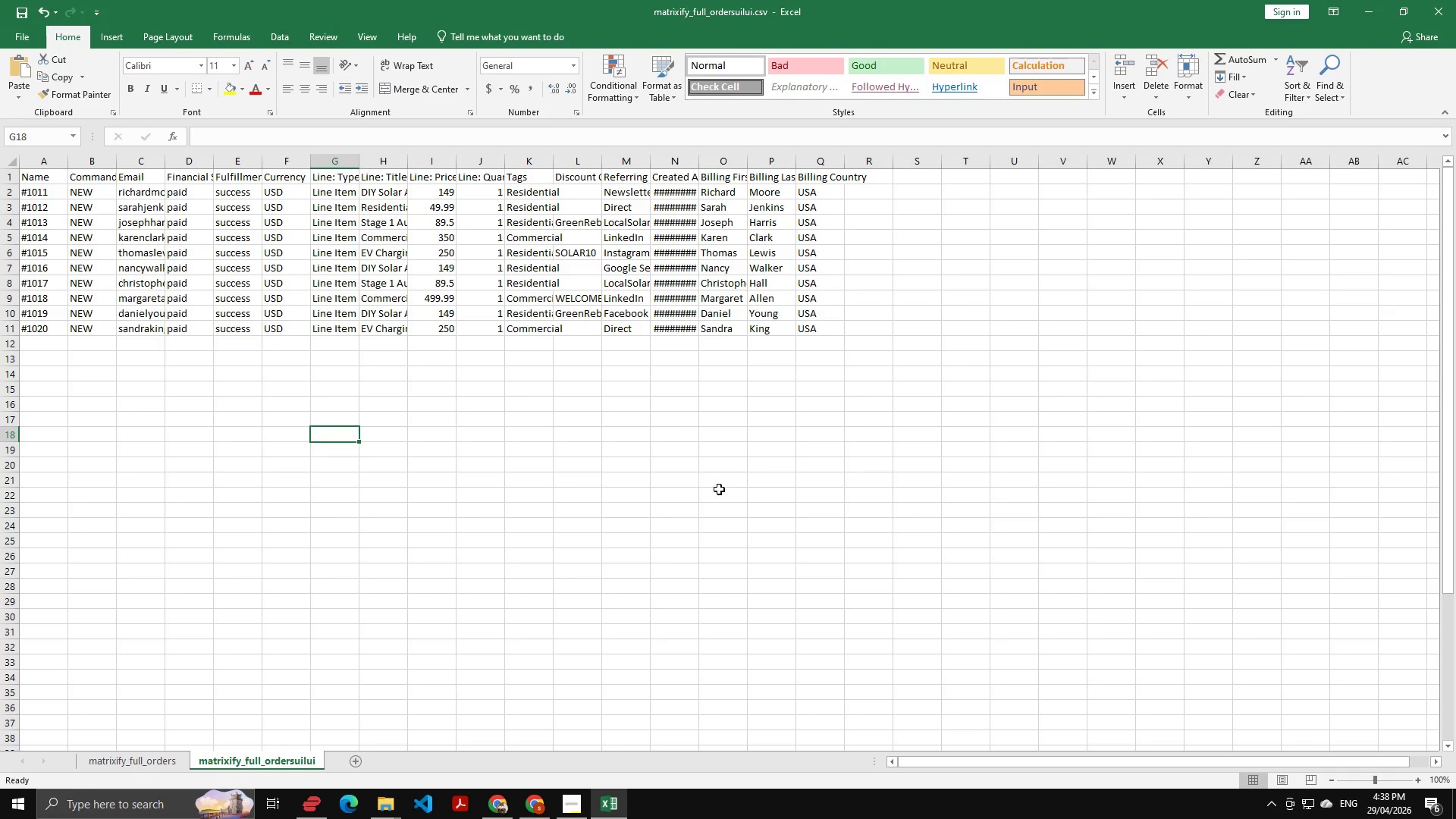 
key(Alt+AltLeft)
 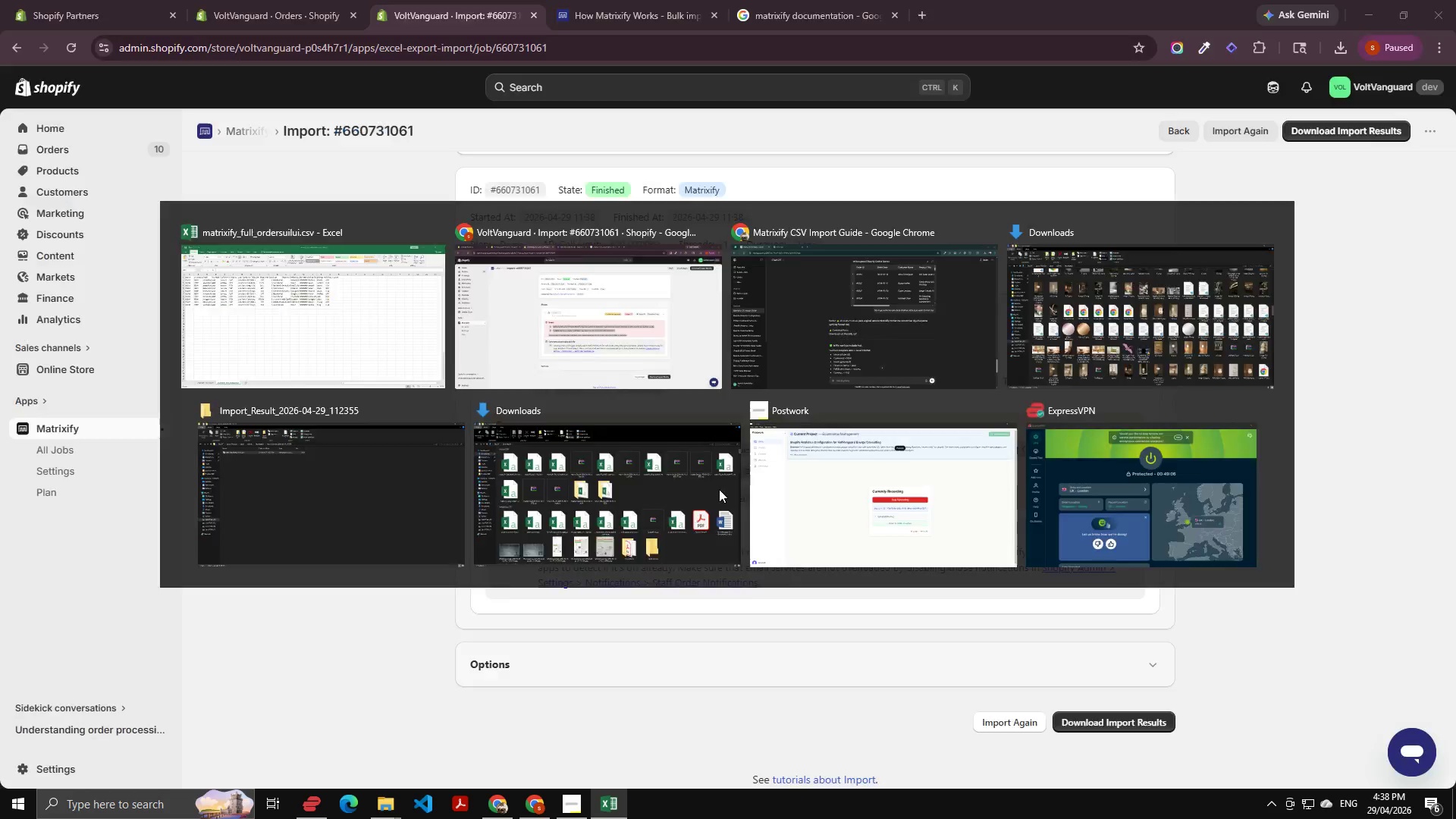 
key(Alt+Tab)
 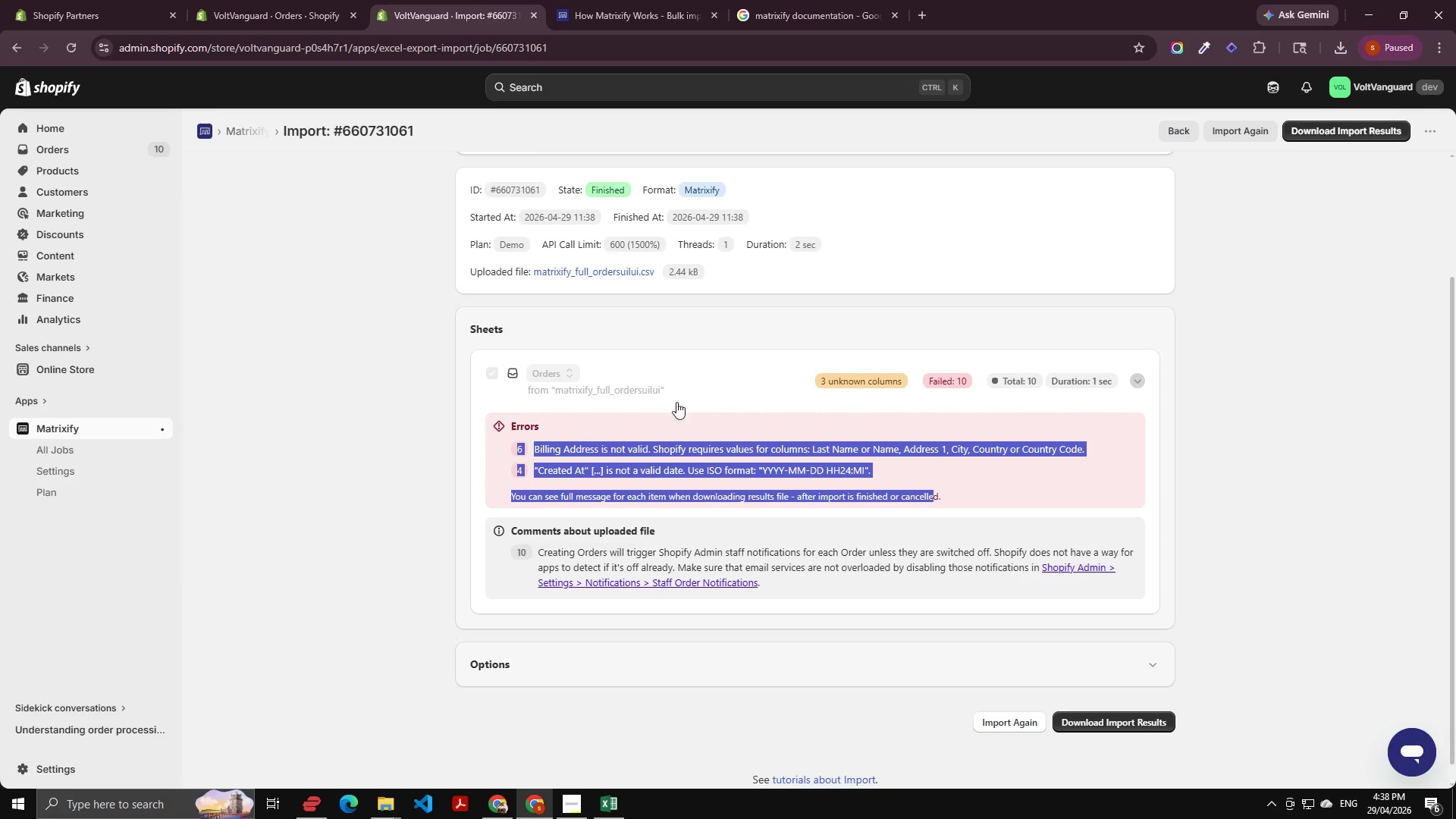 
key(Alt+Tab)
 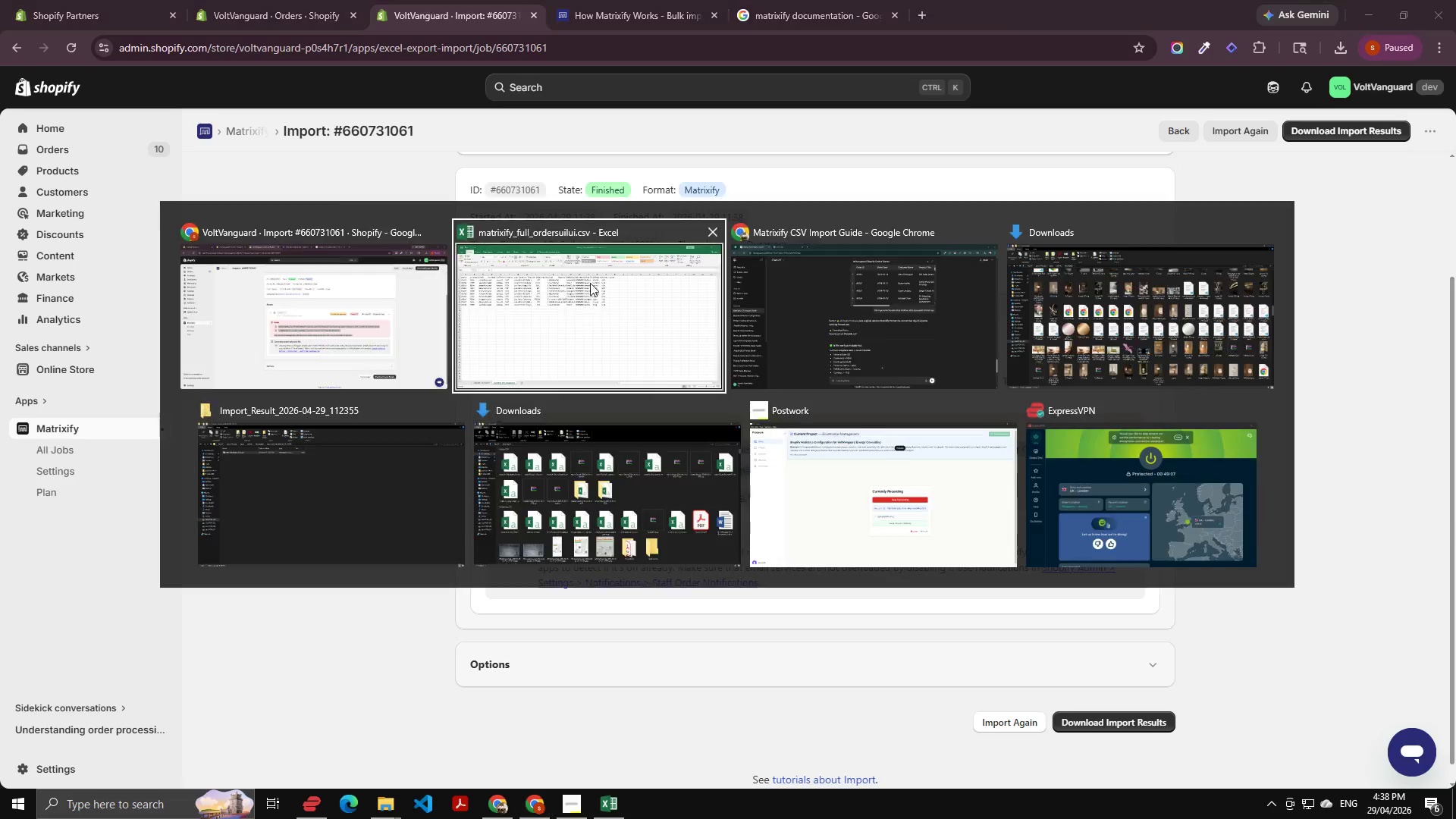 
key(Alt+Tab)
 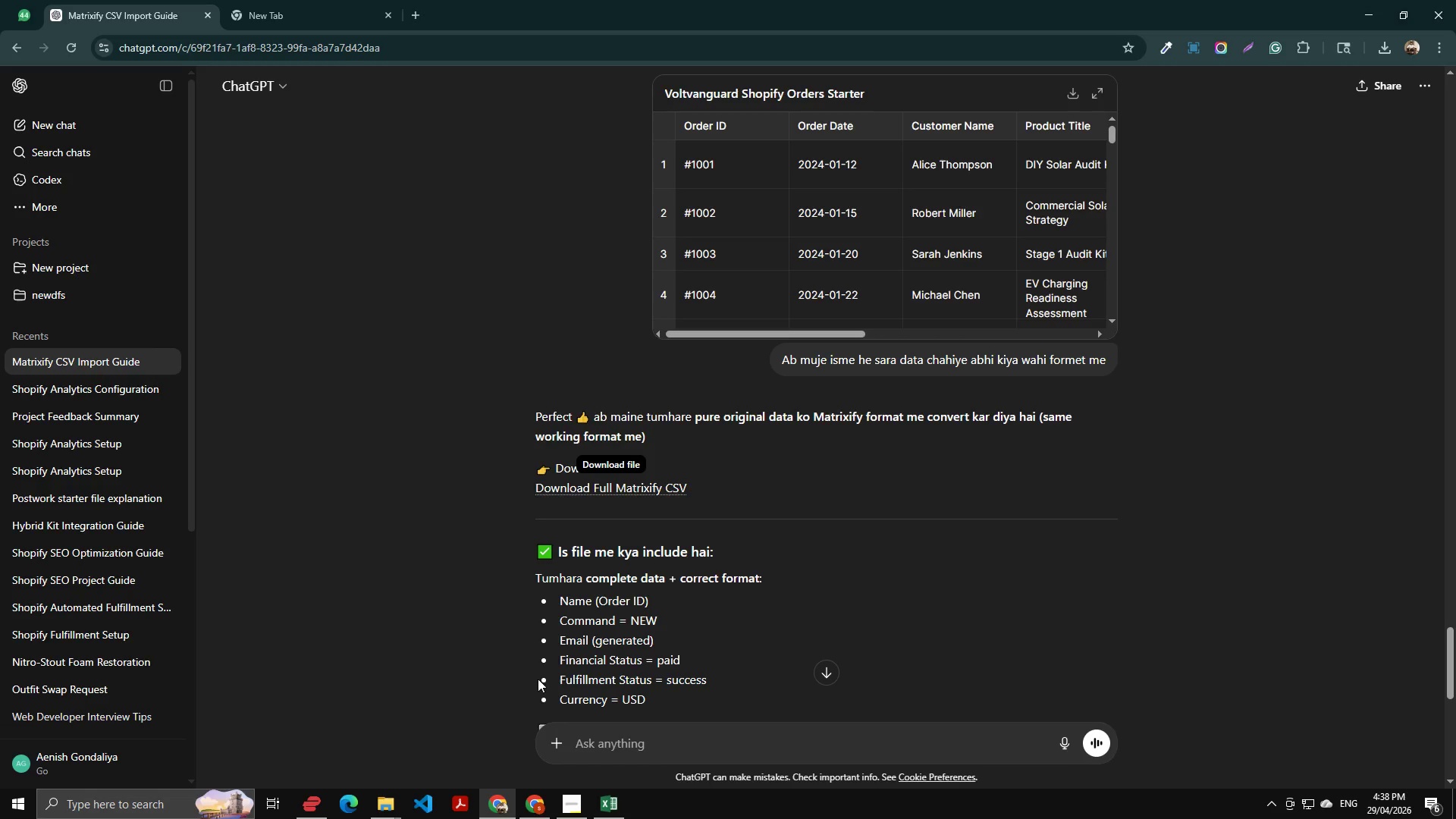 
hold_key(key=ControlLeft, duration=1.5)
left_click([673, 747])
 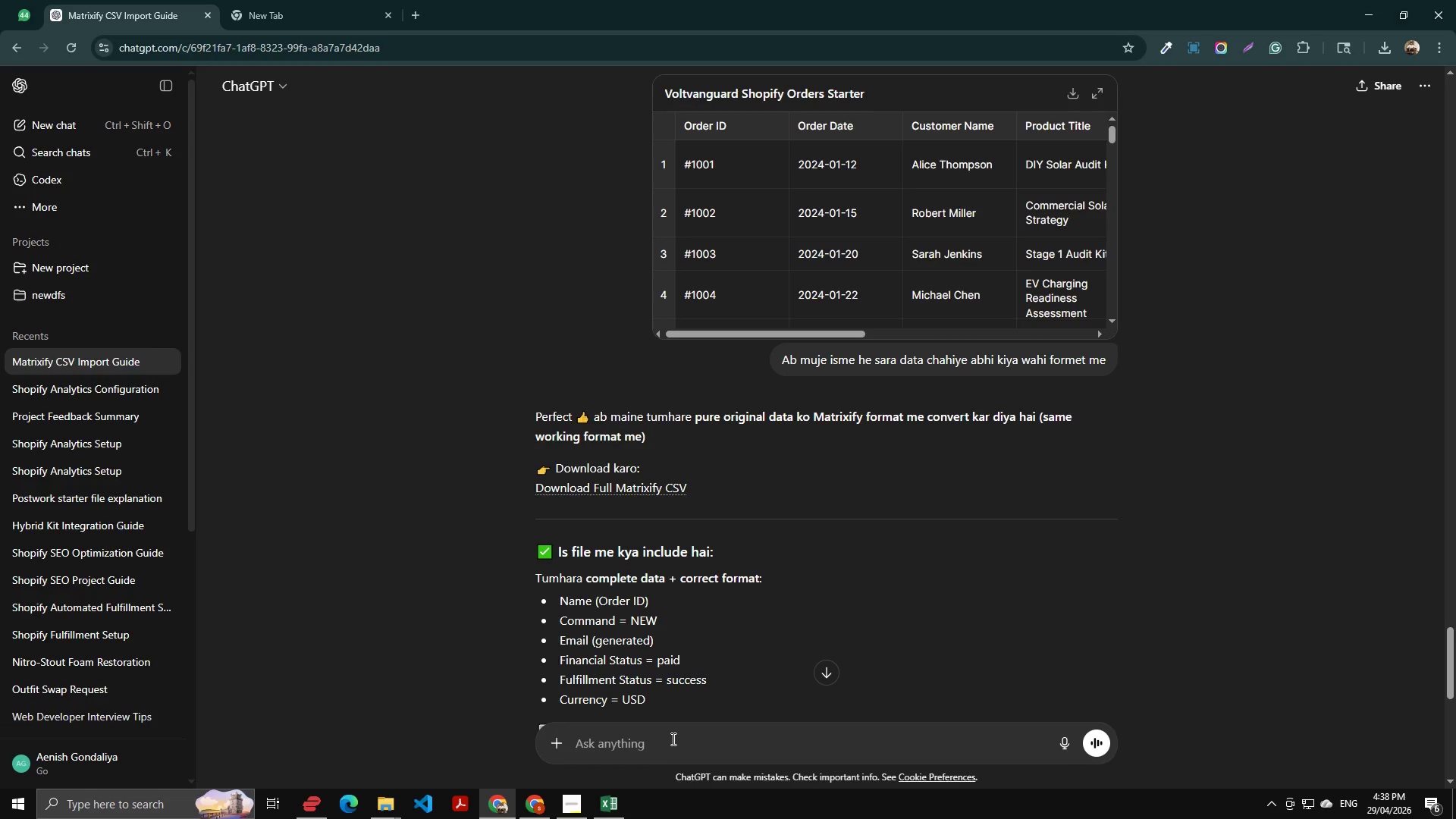 
key(Control+ControlLeft)
 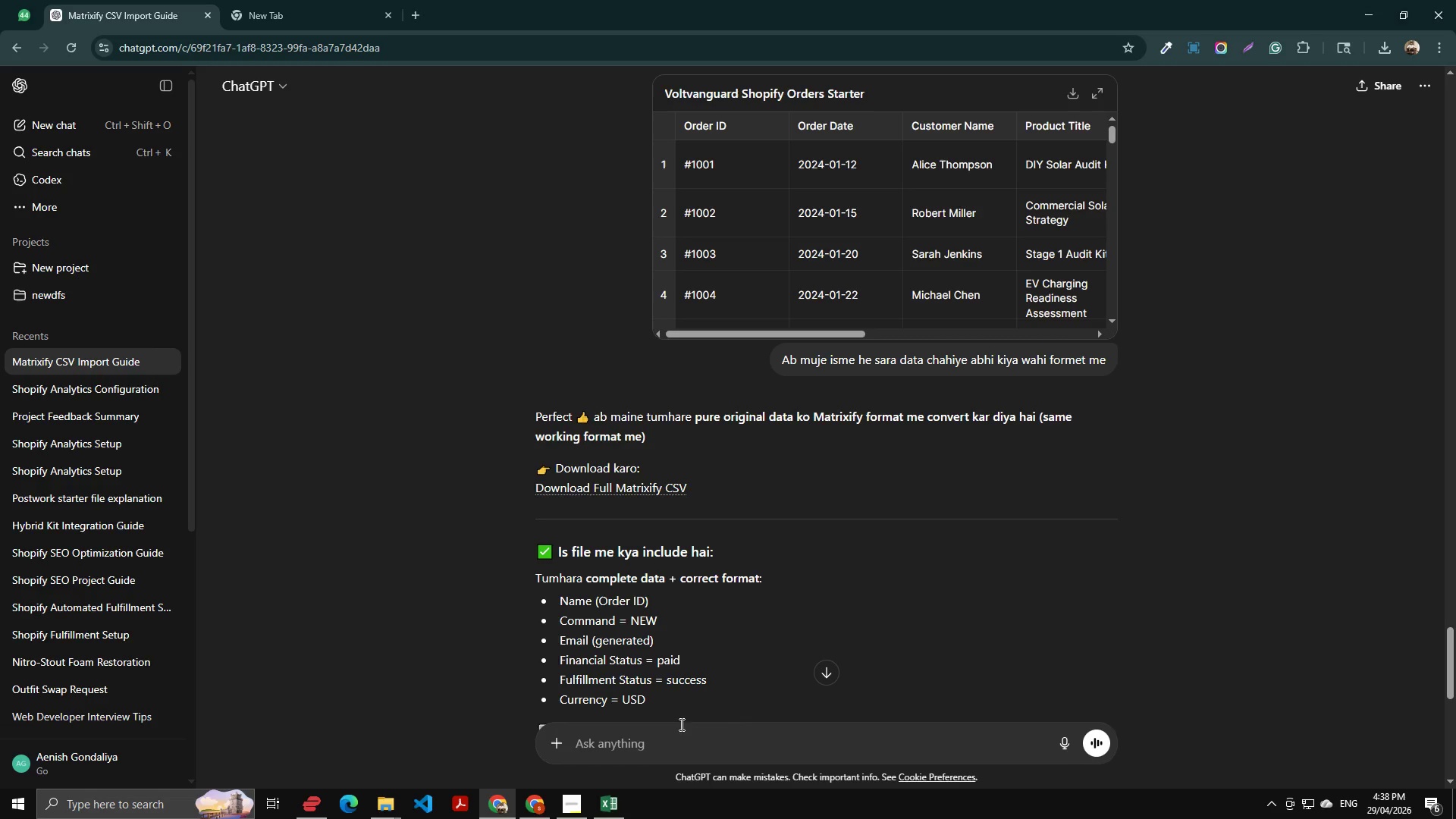 
key(Control+ControlLeft)
 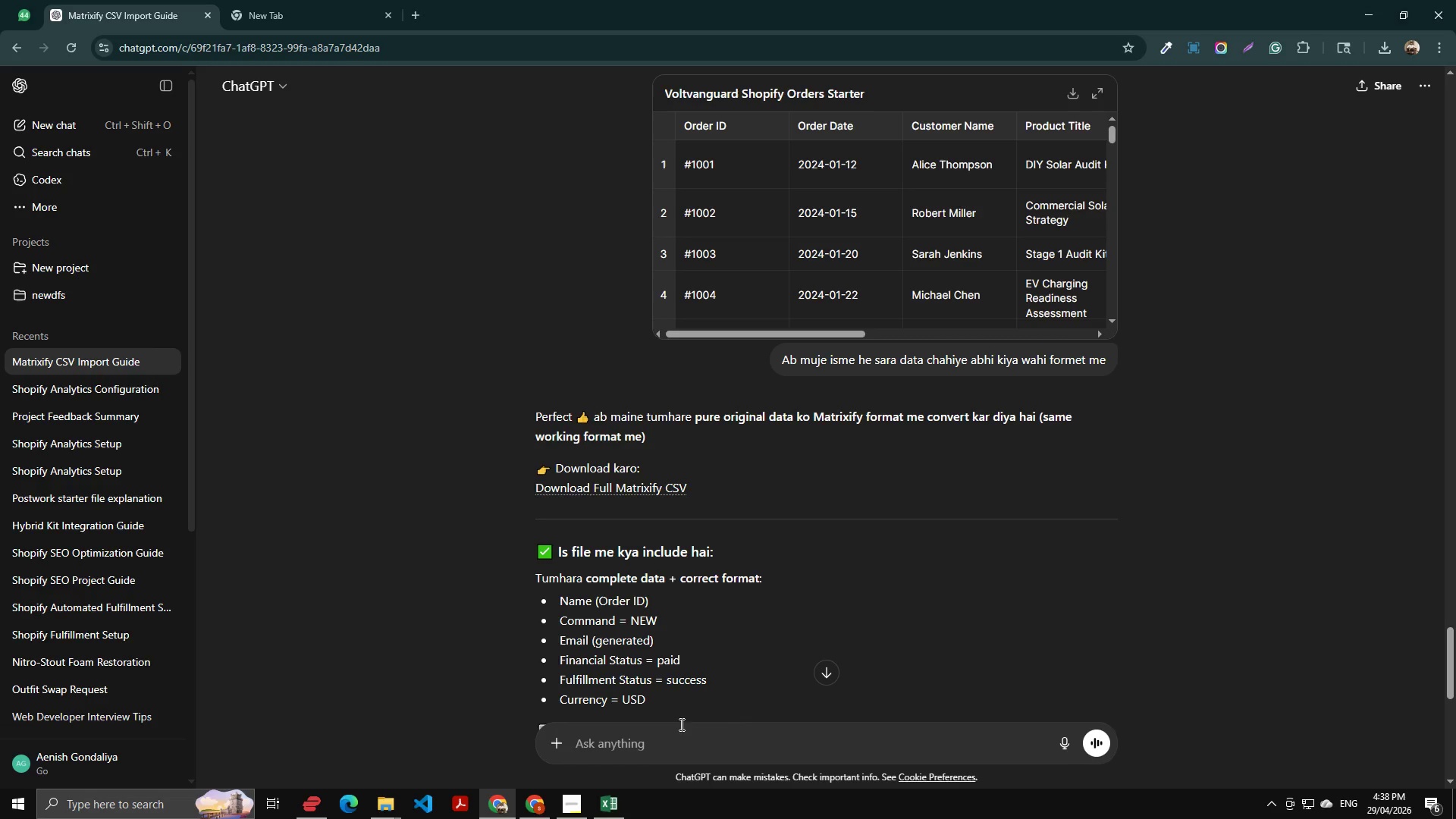 
key(Control+ControlLeft)
 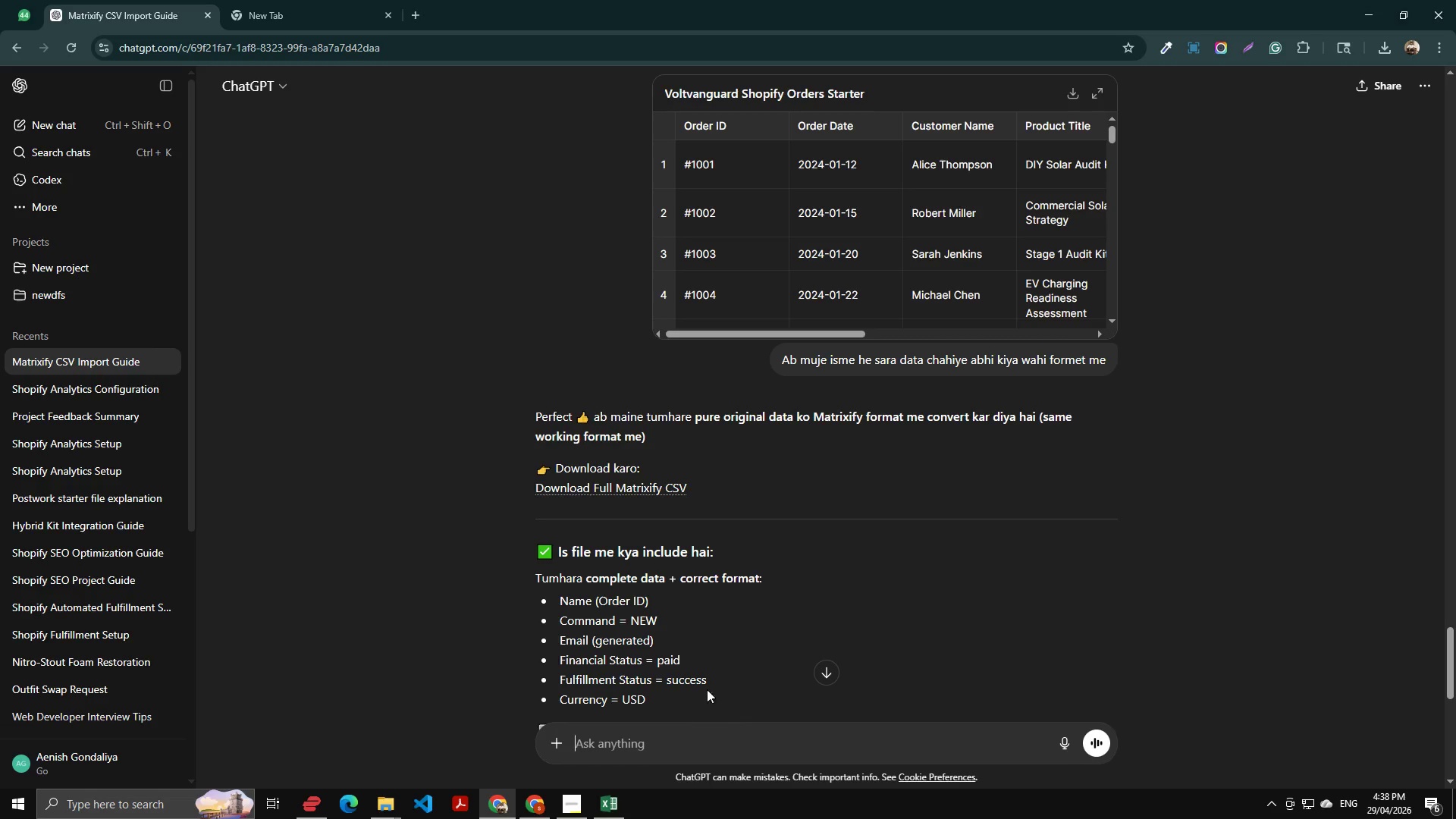 
key(Control+ControlLeft)
 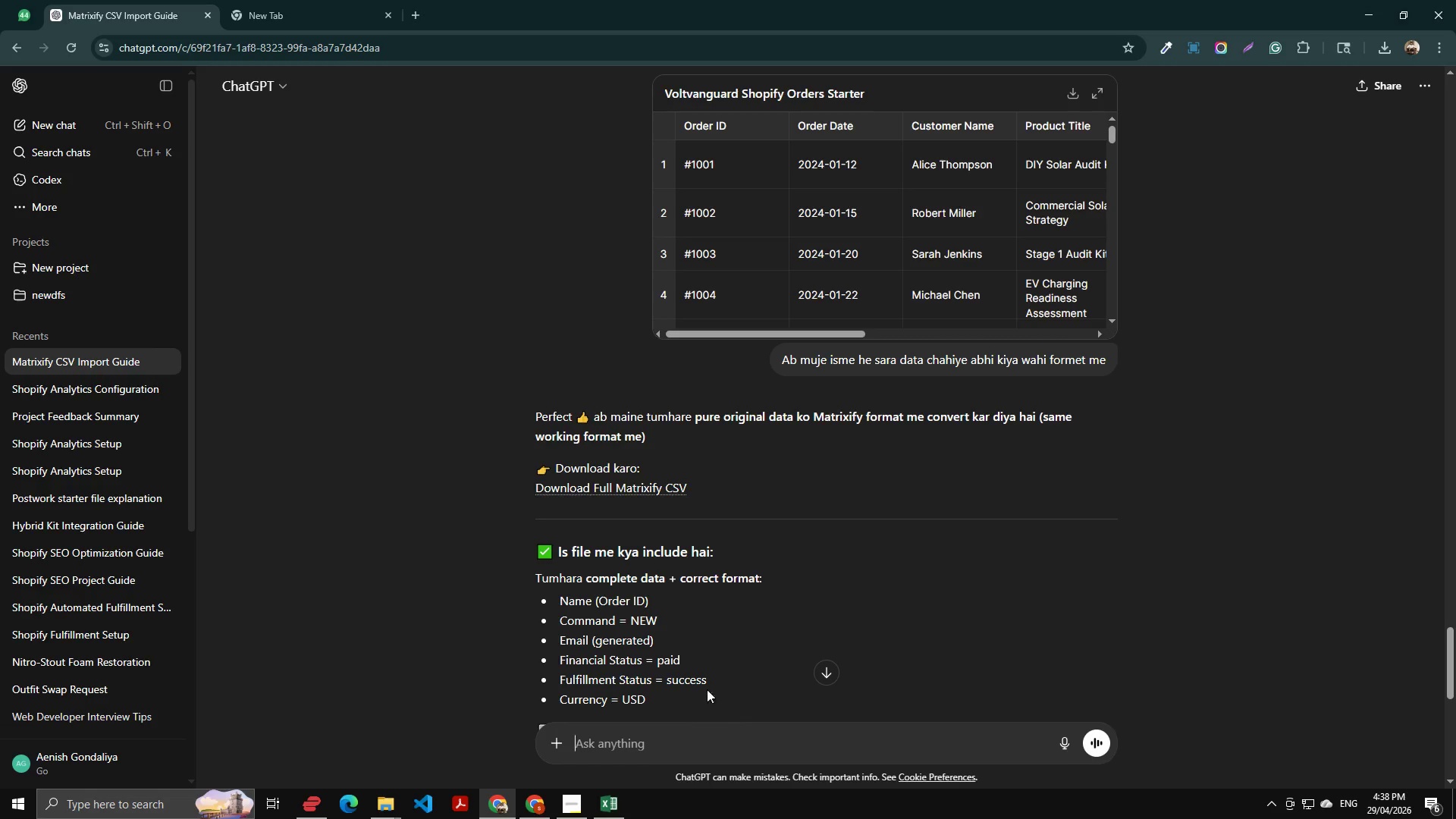 
key(Control+ControlLeft)
 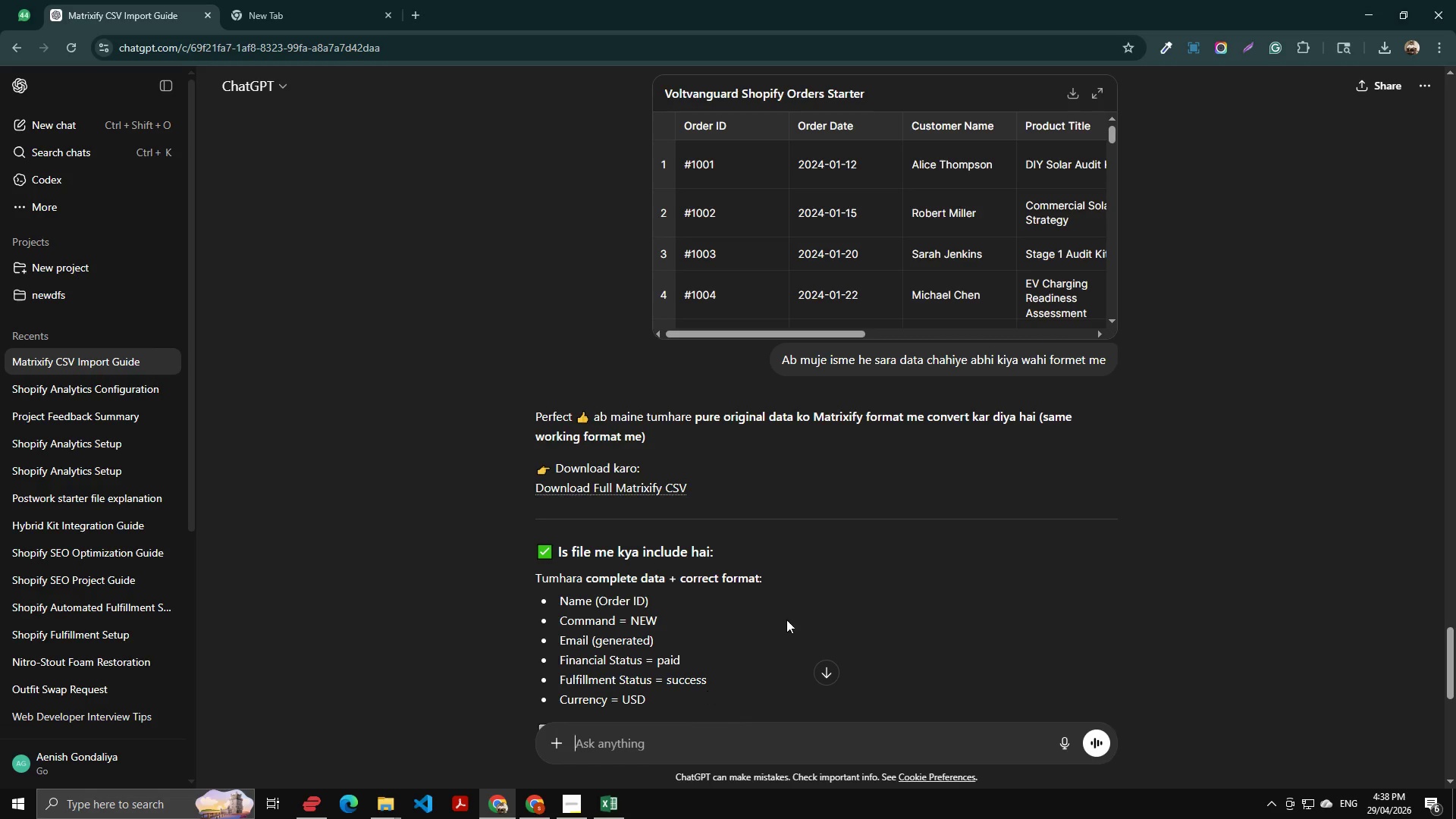 
key(Control+ControlLeft)
 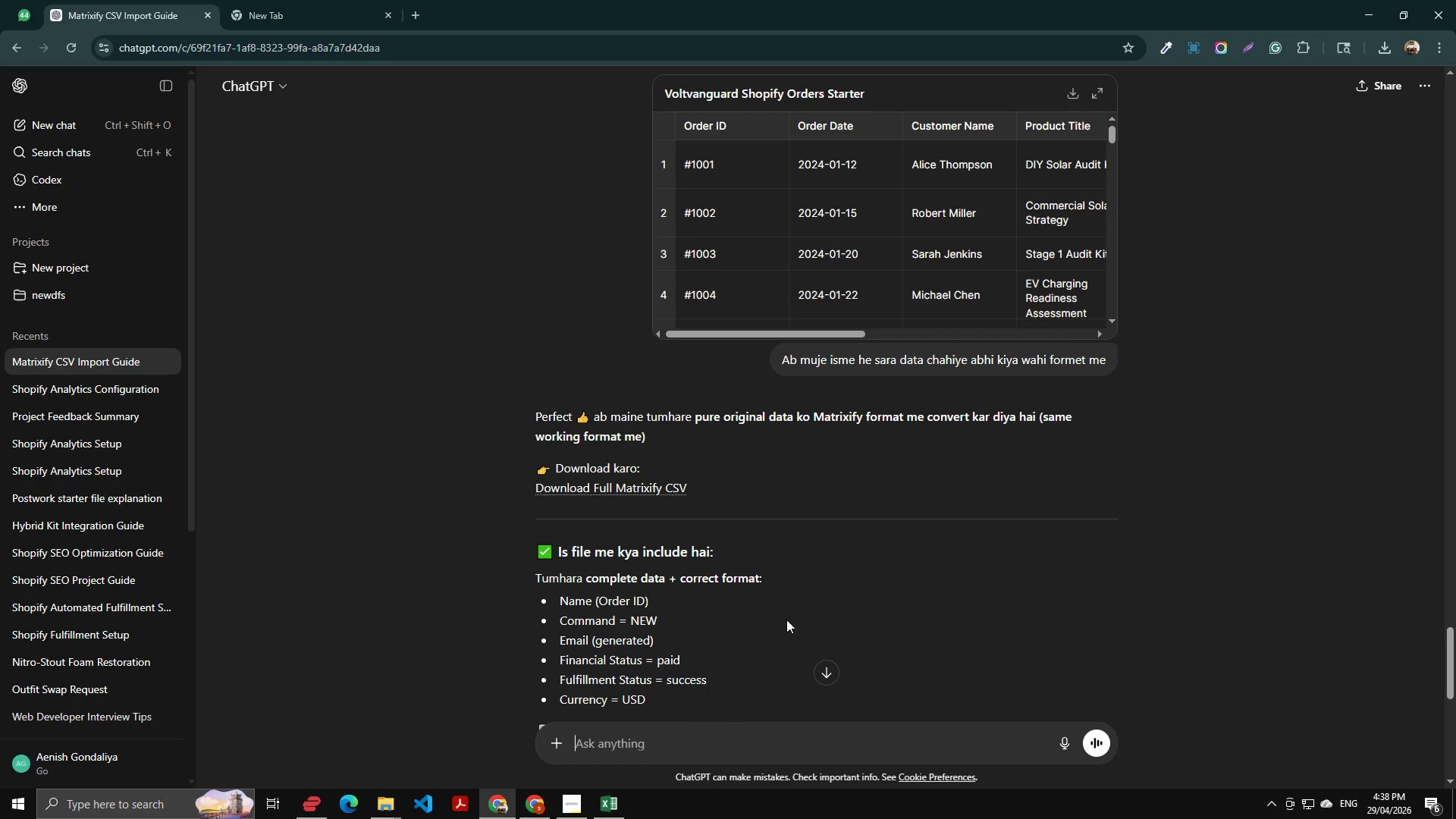 
key(Control+ControlLeft)
 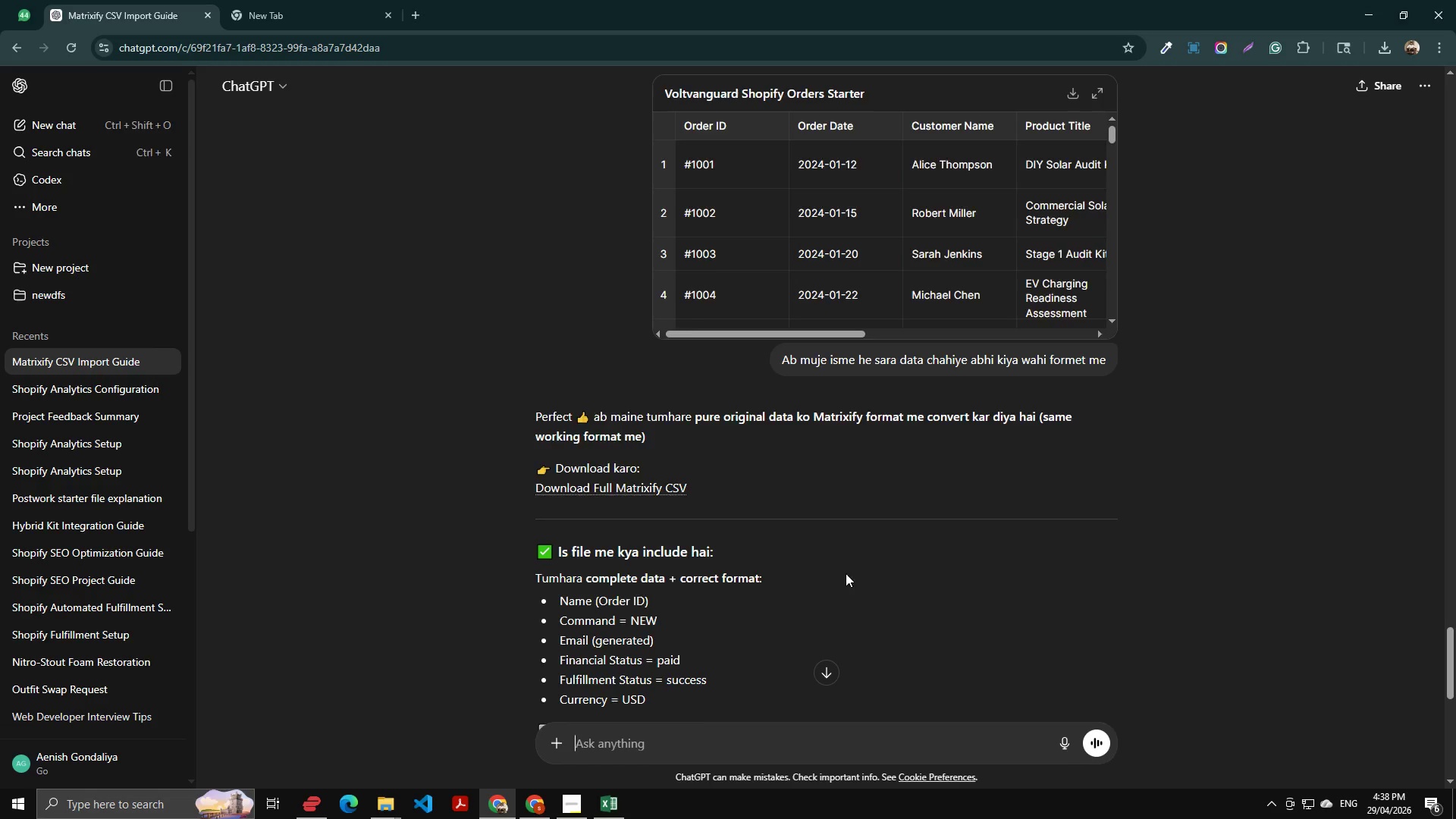 
key(Control+ControlLeft)